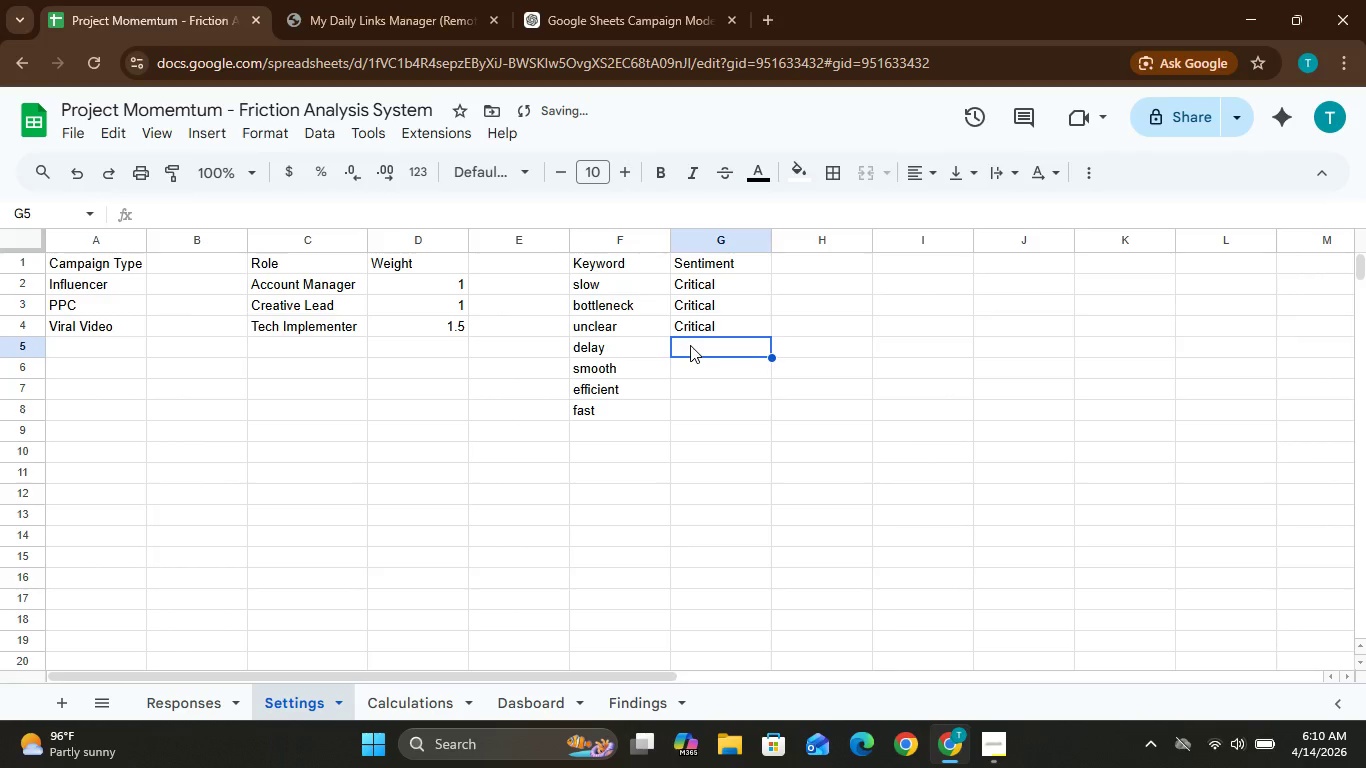 
type(Cri)
 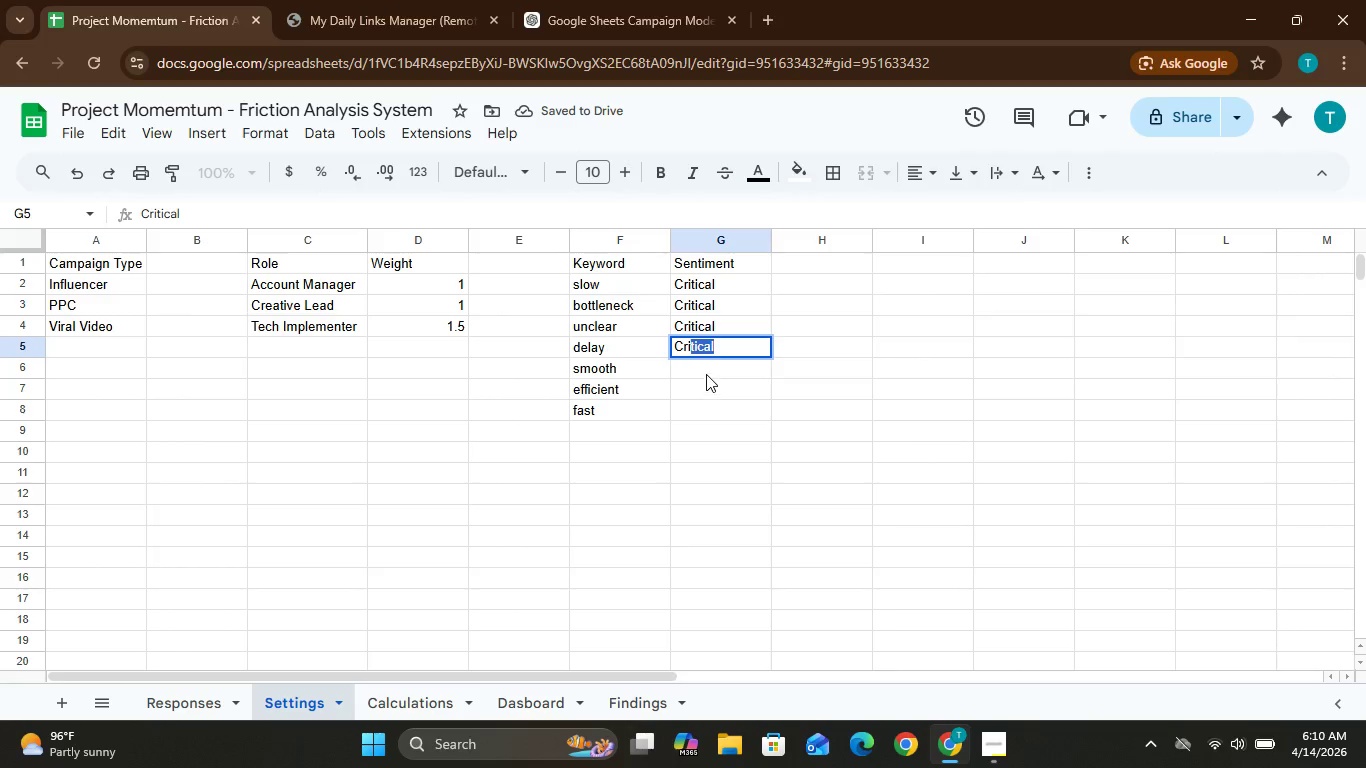 
left_click([702, 361])
 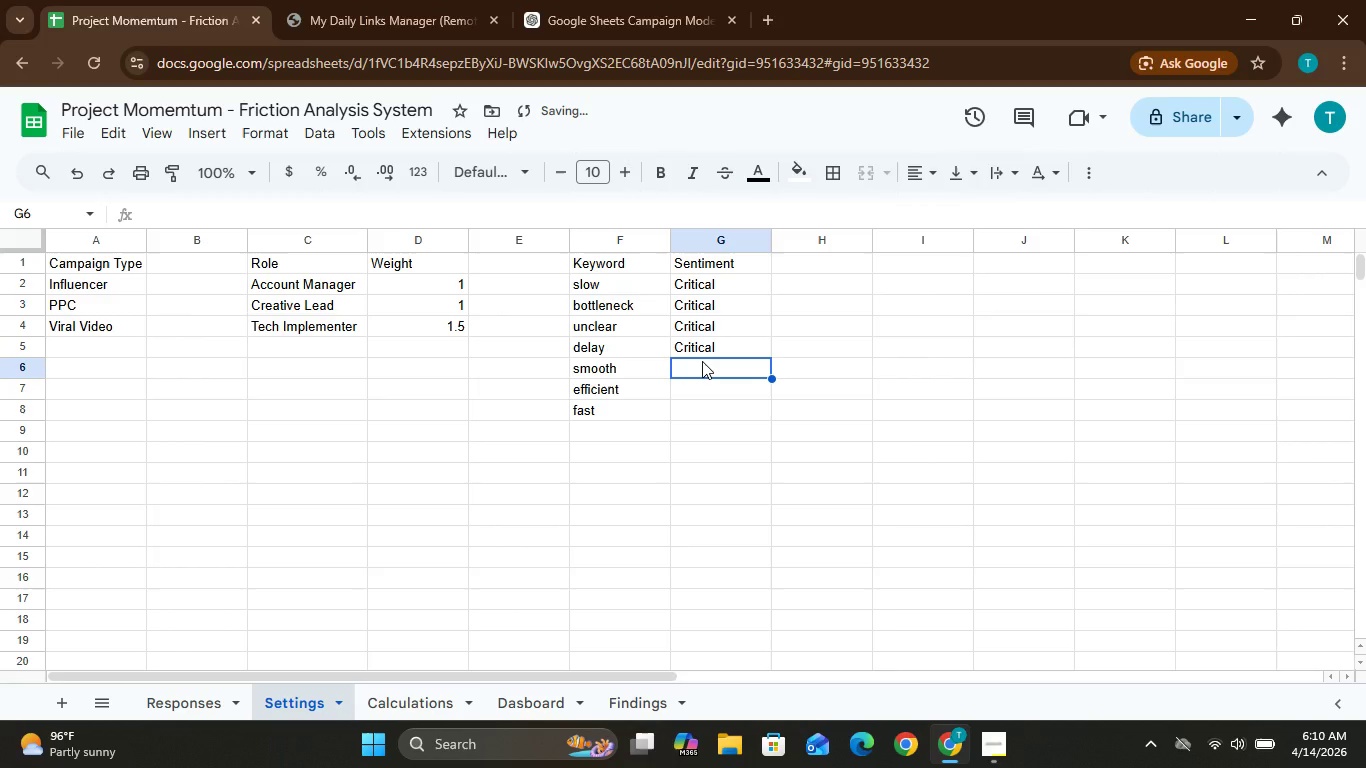 
type(Positive)
 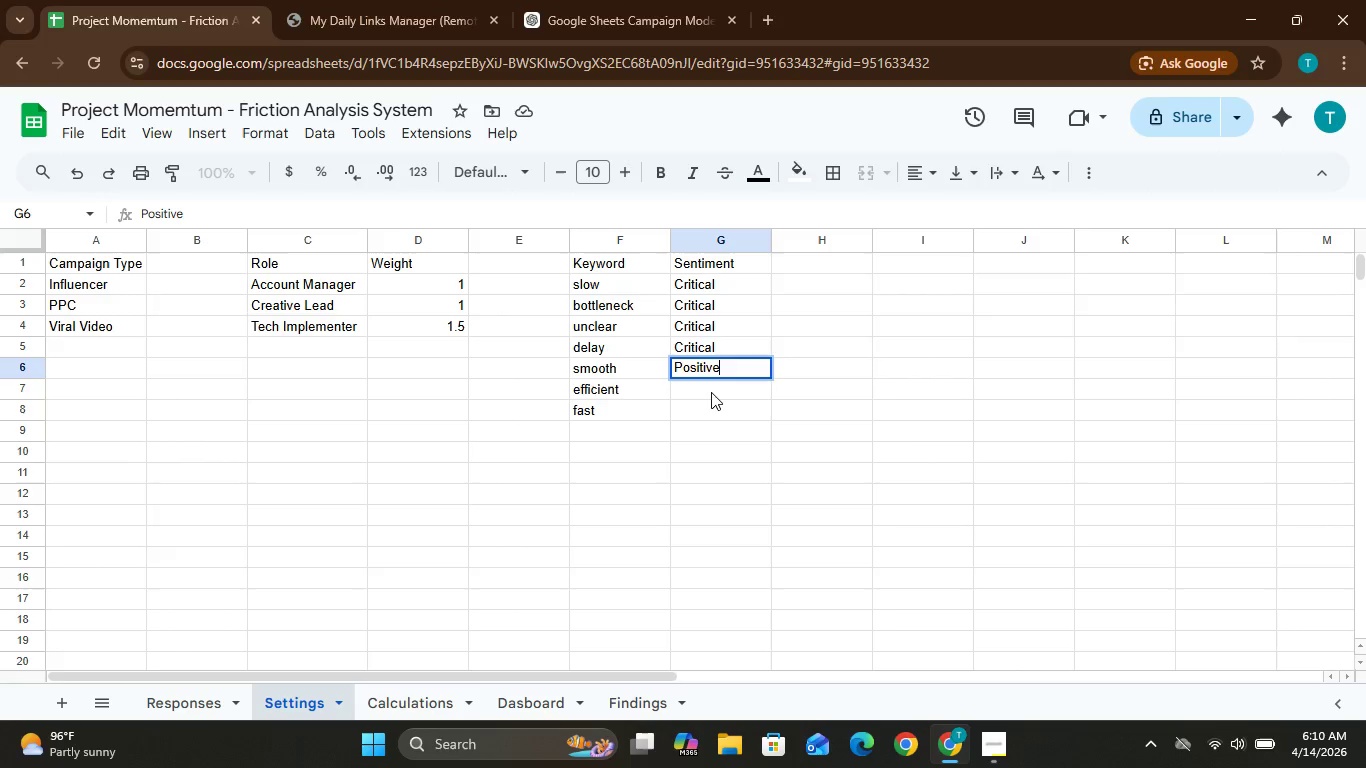 
left_click([711, 392])
 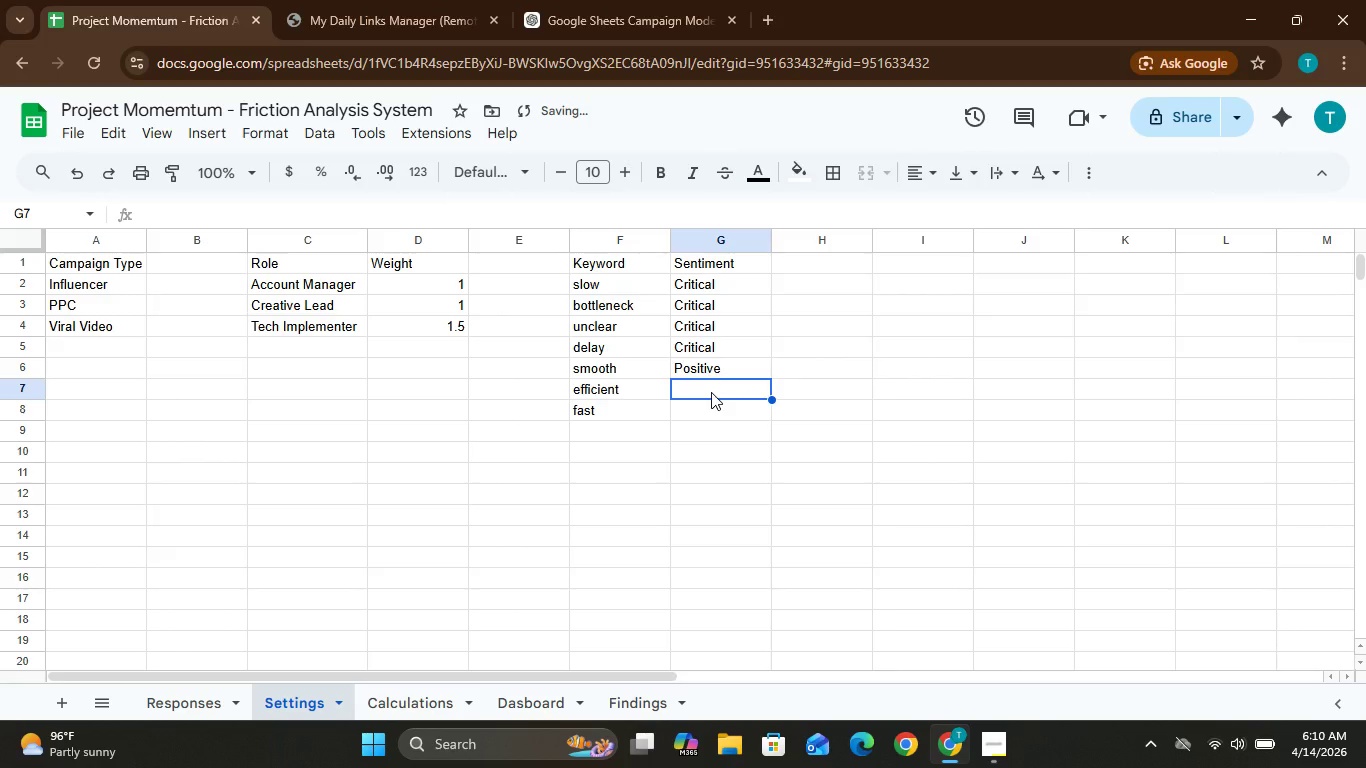 
key(CapsLock)
 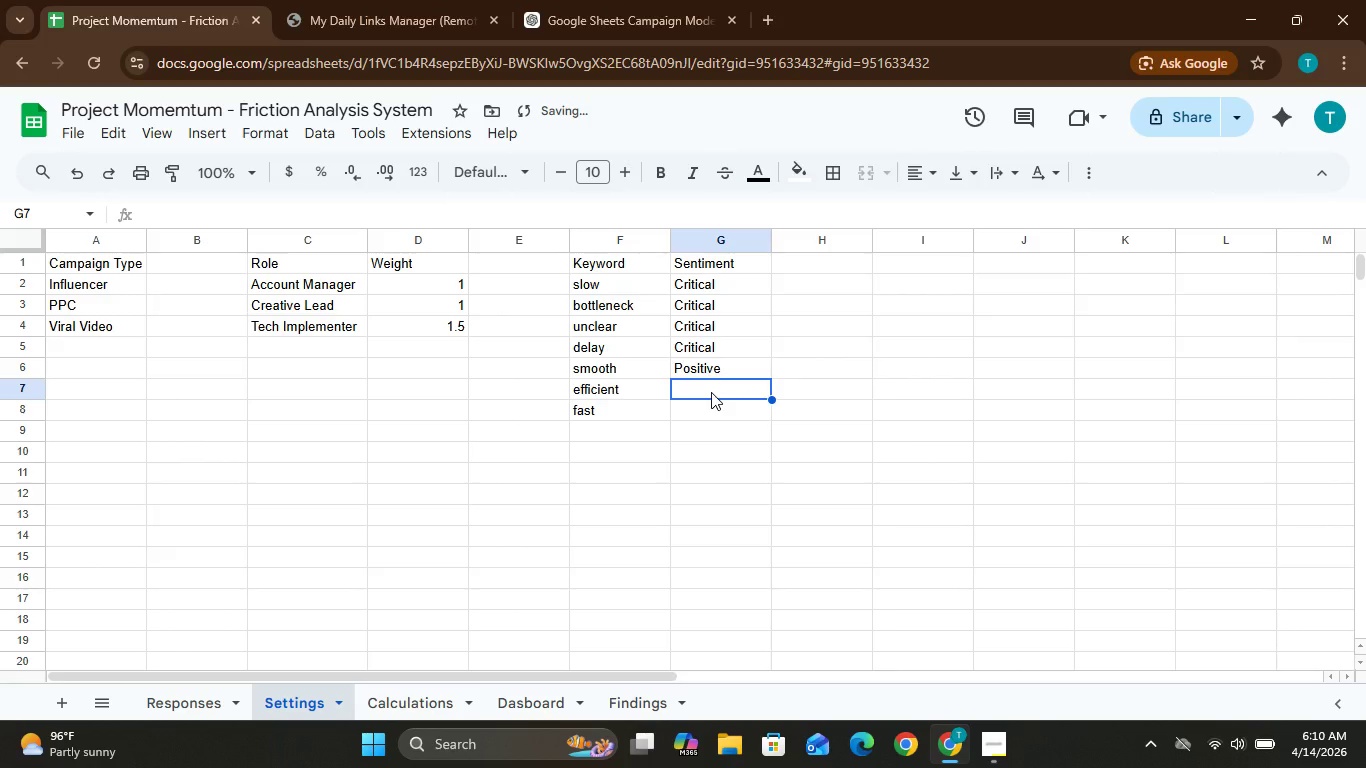 
key(P)
 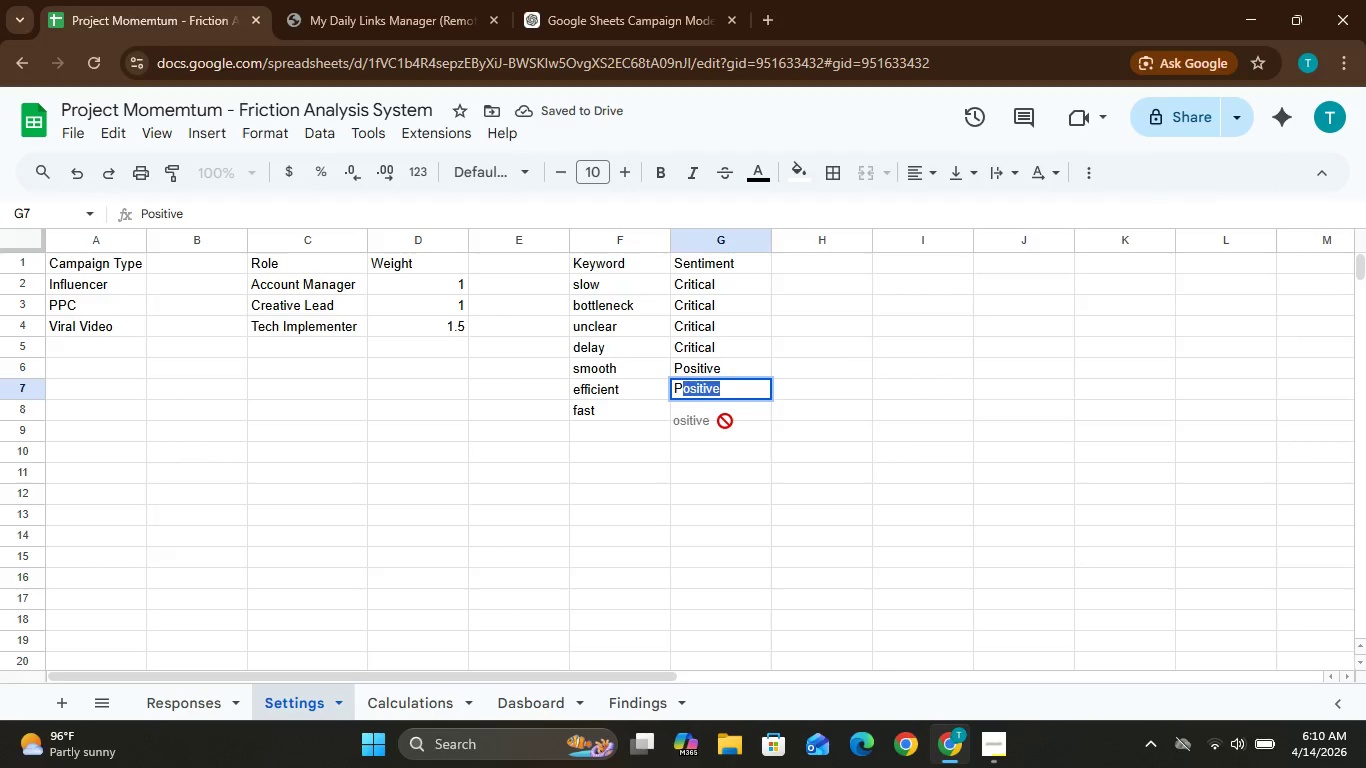 
left_click([734, 392])
 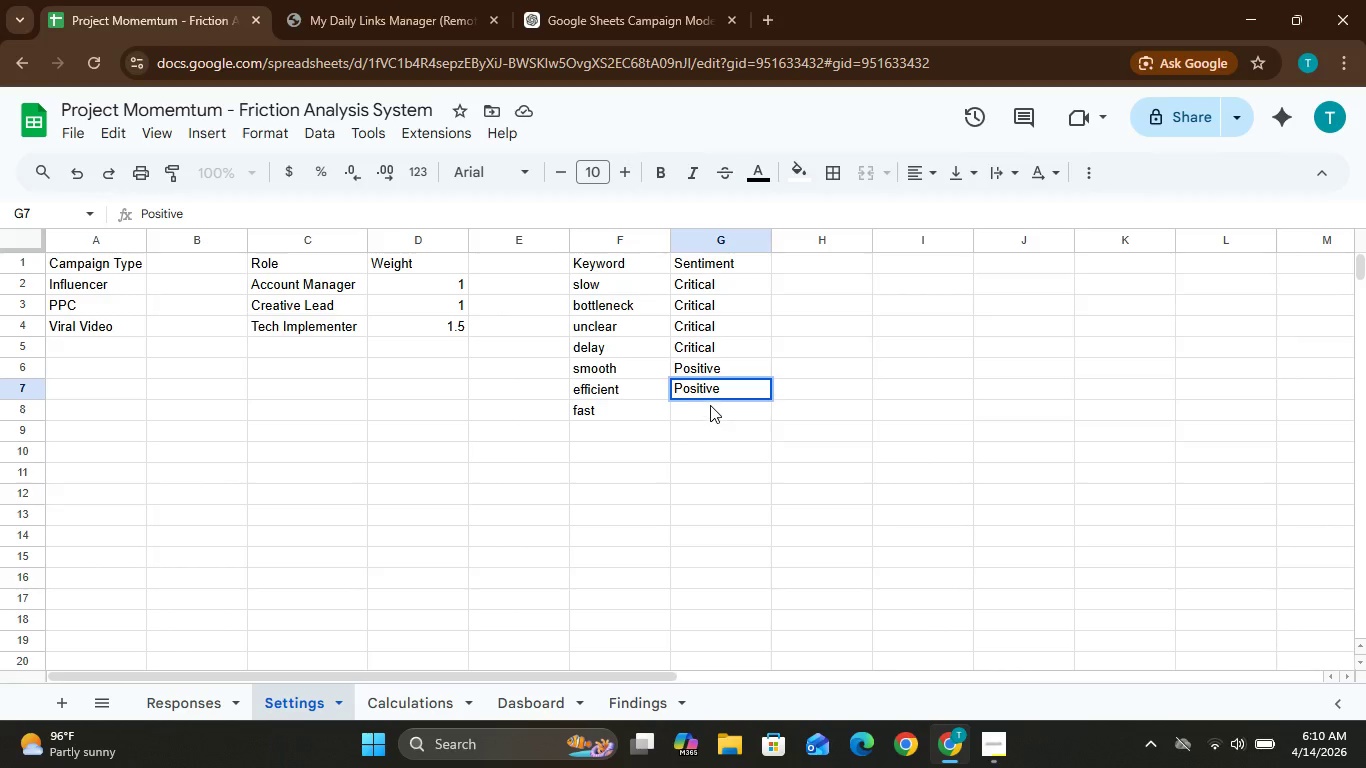 
left_click([713, 405])
 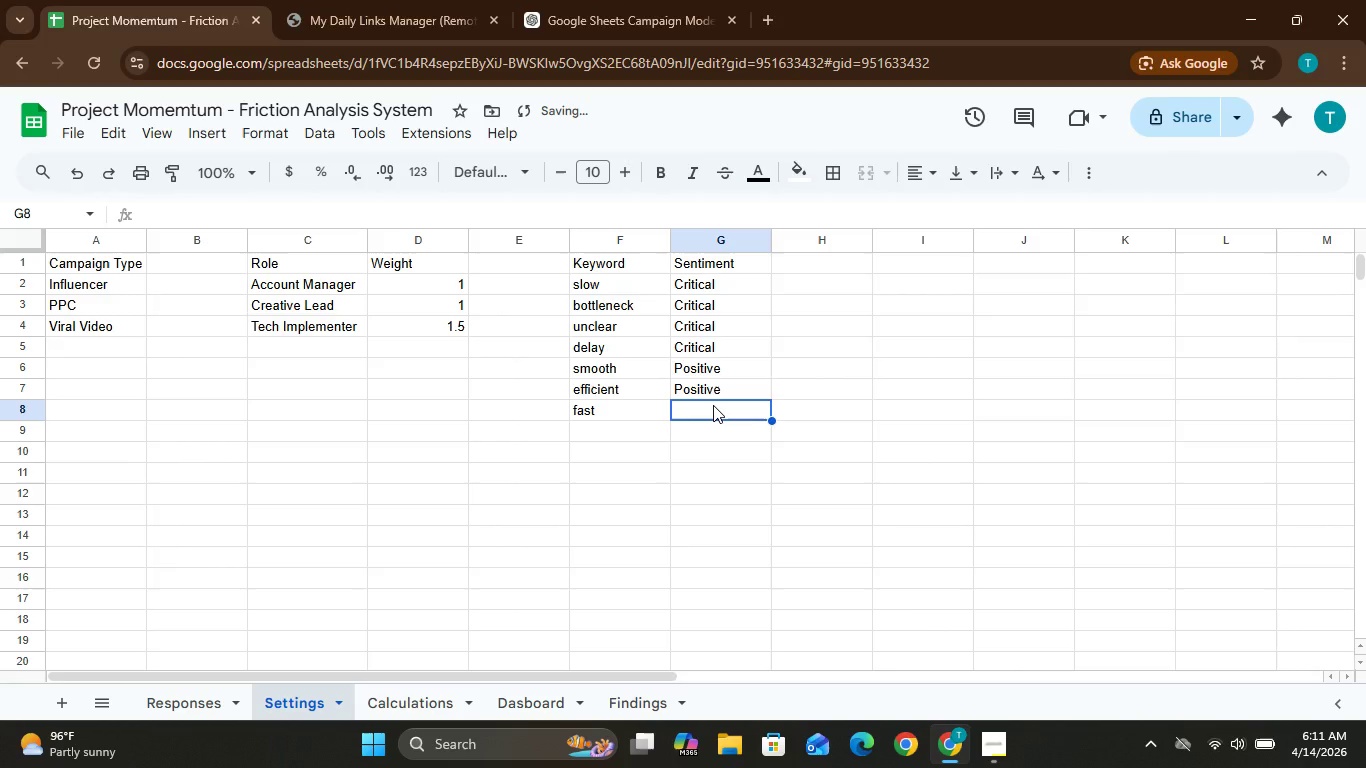 
key(P)
 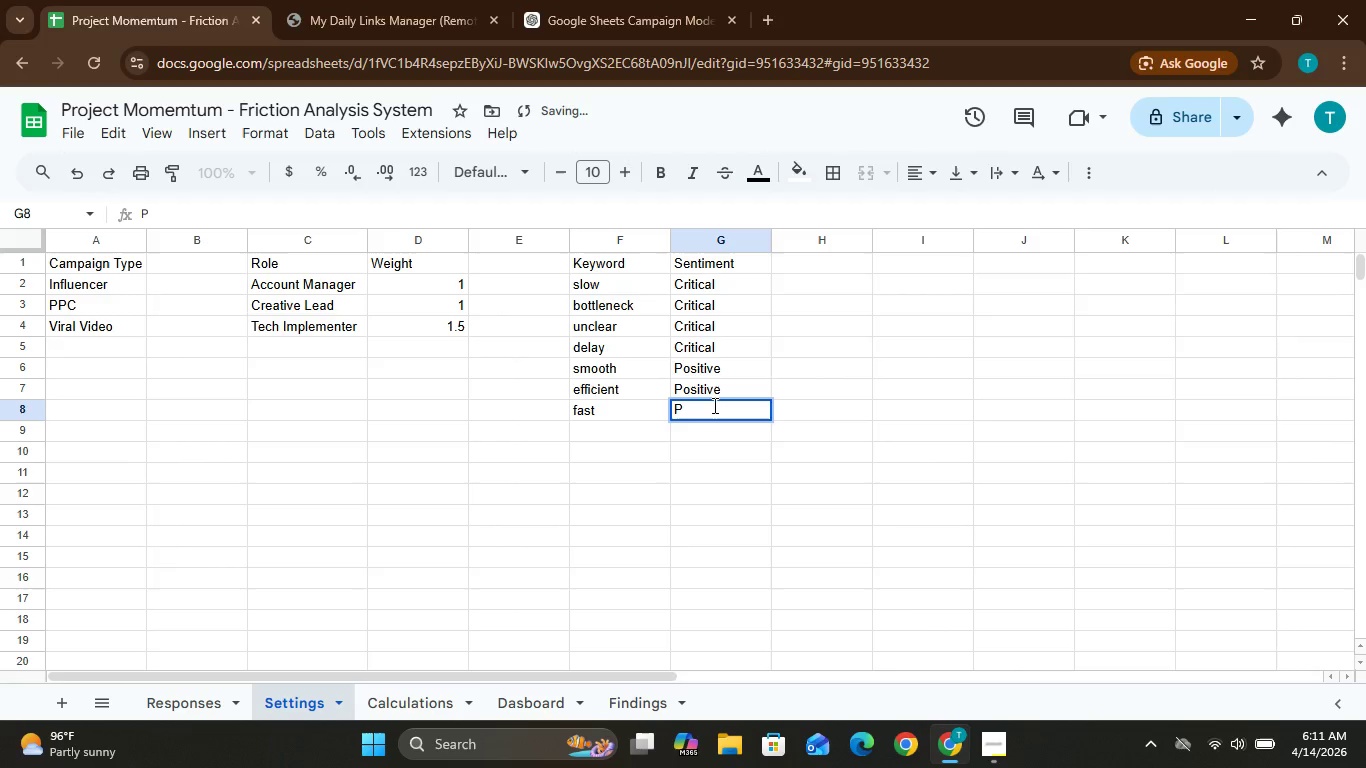 
key(CapsLock)
 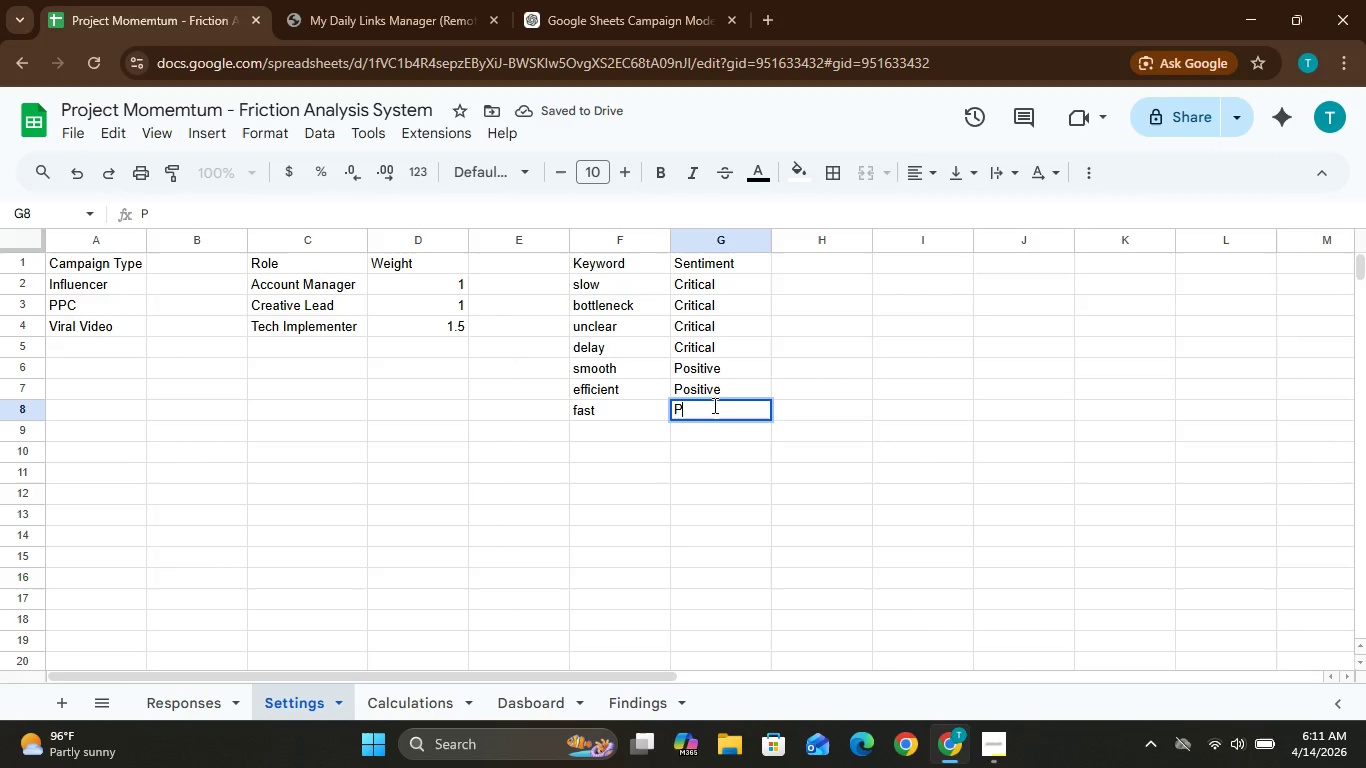 
key(O)
 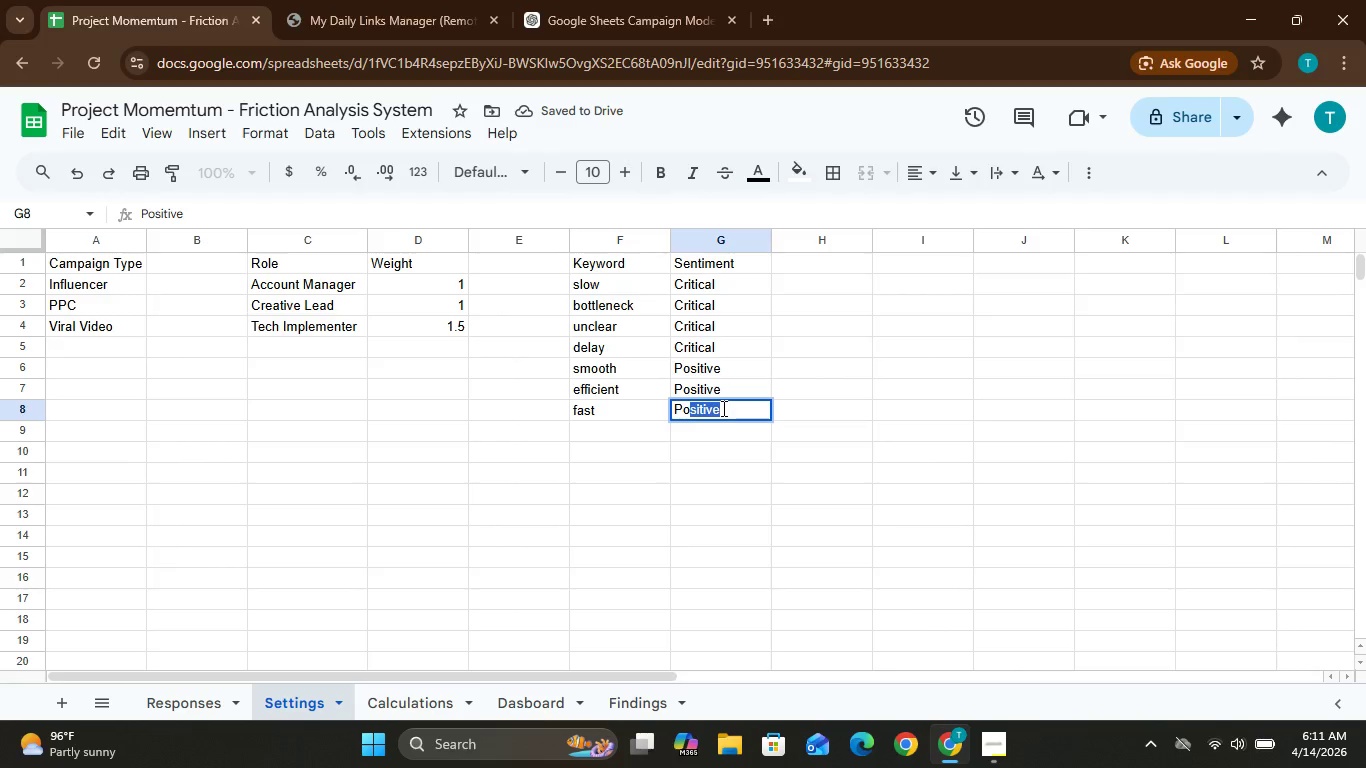 
left_click([731, 409])
 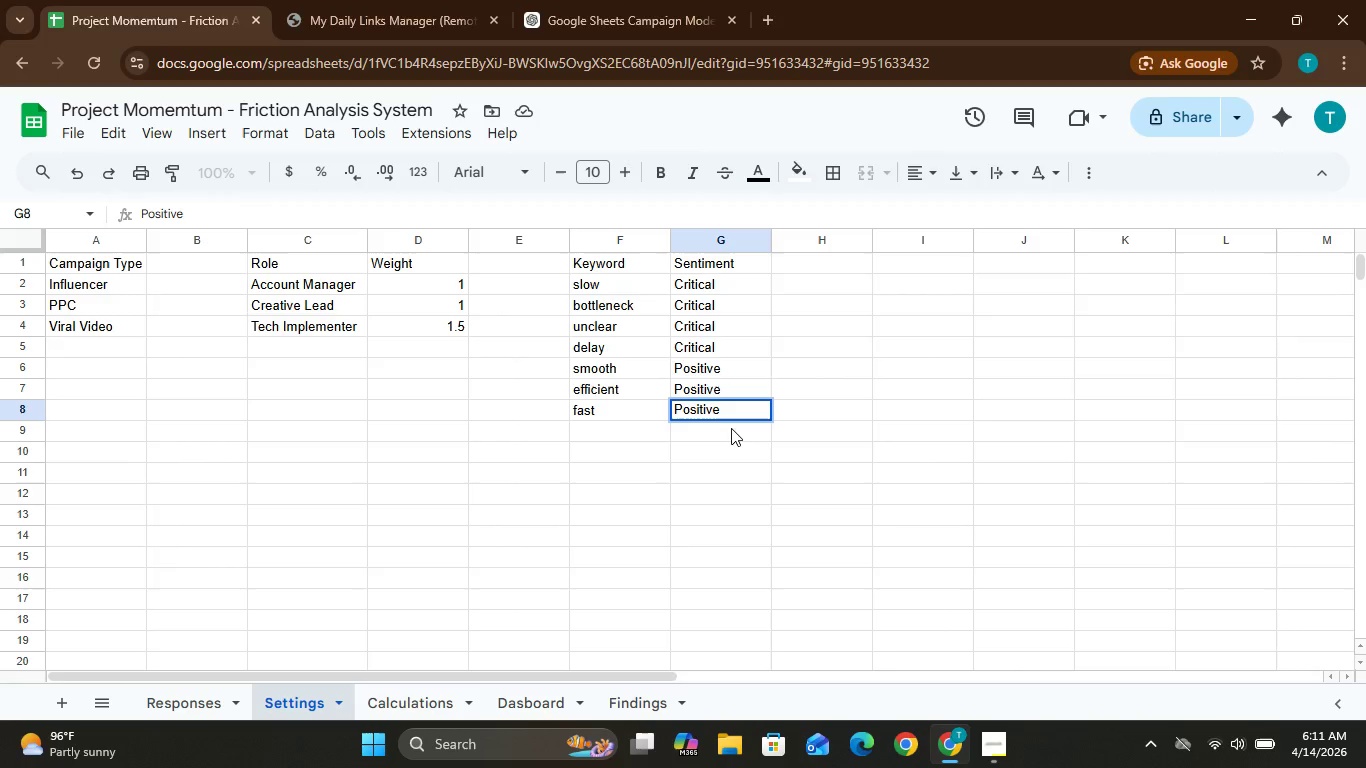 
left_click([731, 428])
 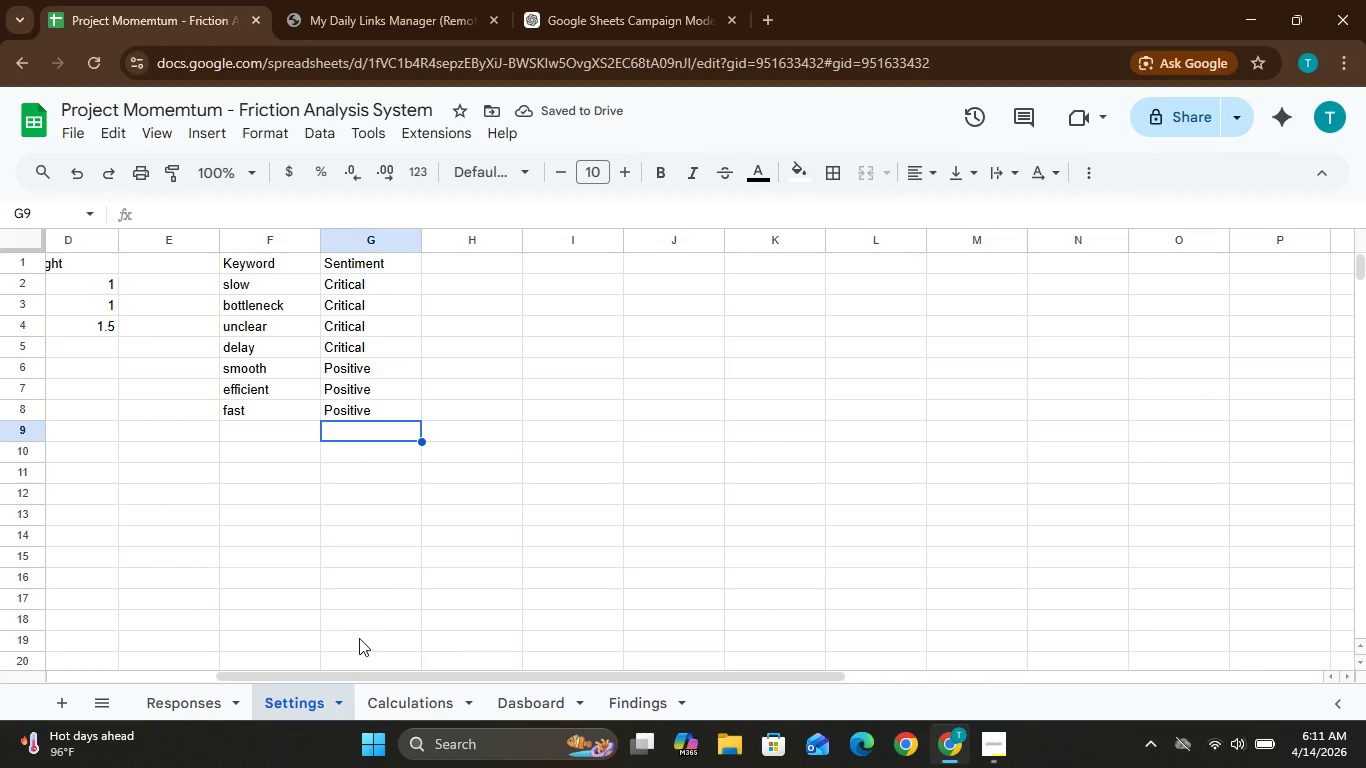 
wait(5.45)
 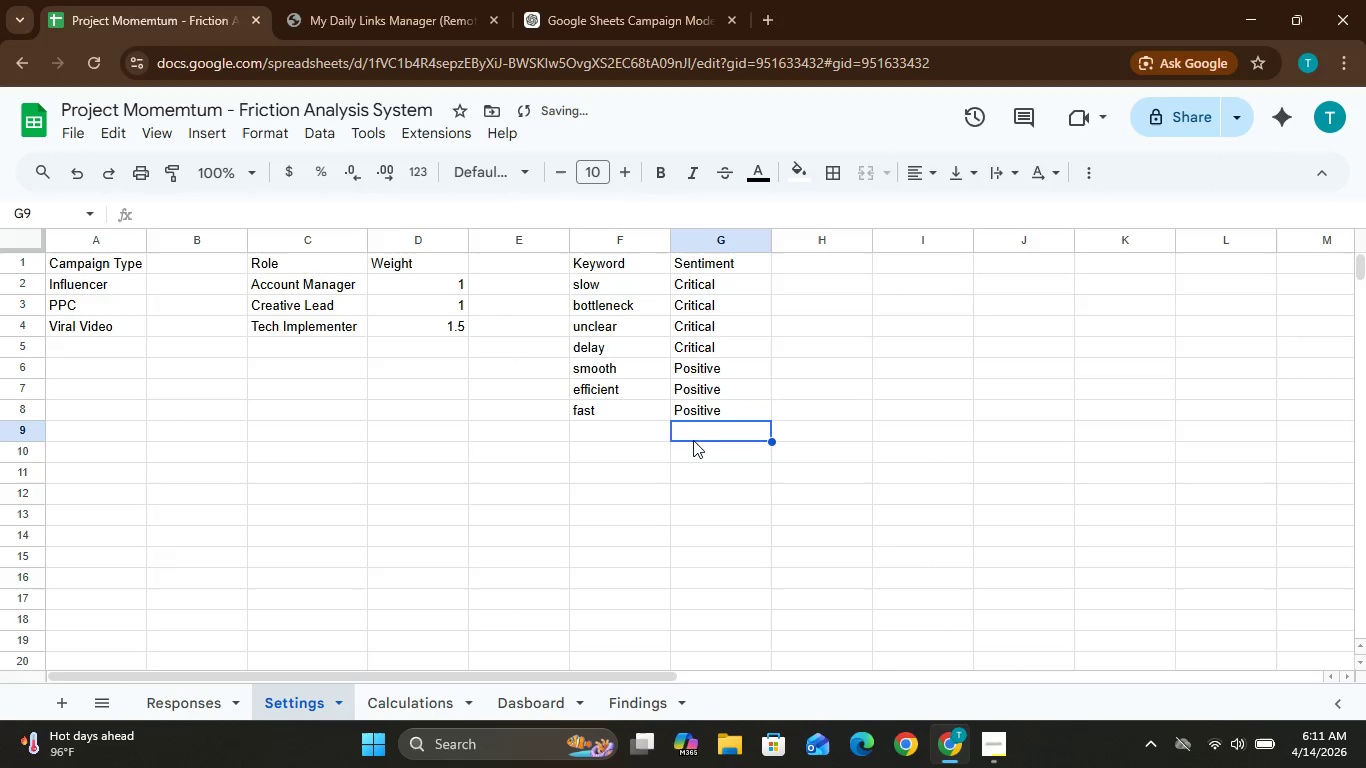 
left_click([187, 672])
 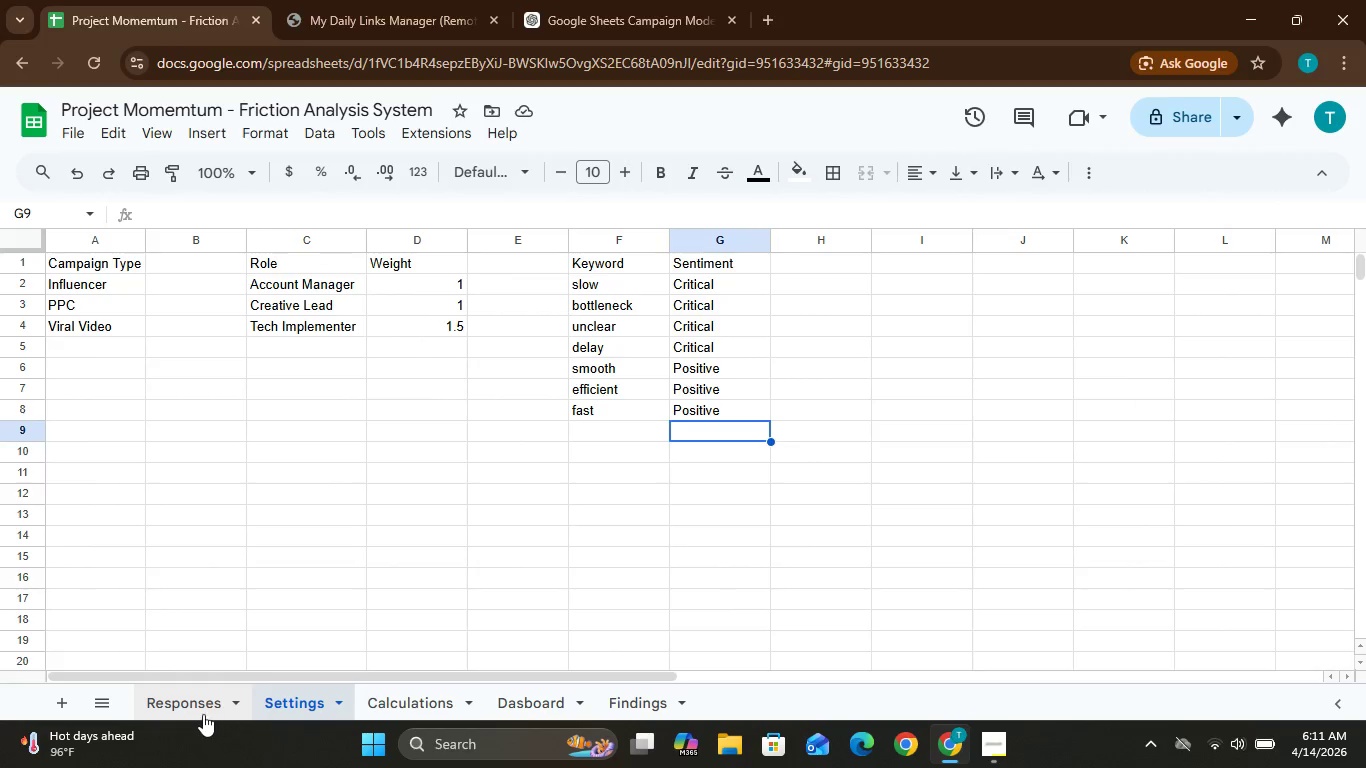 
wait(9.39)
 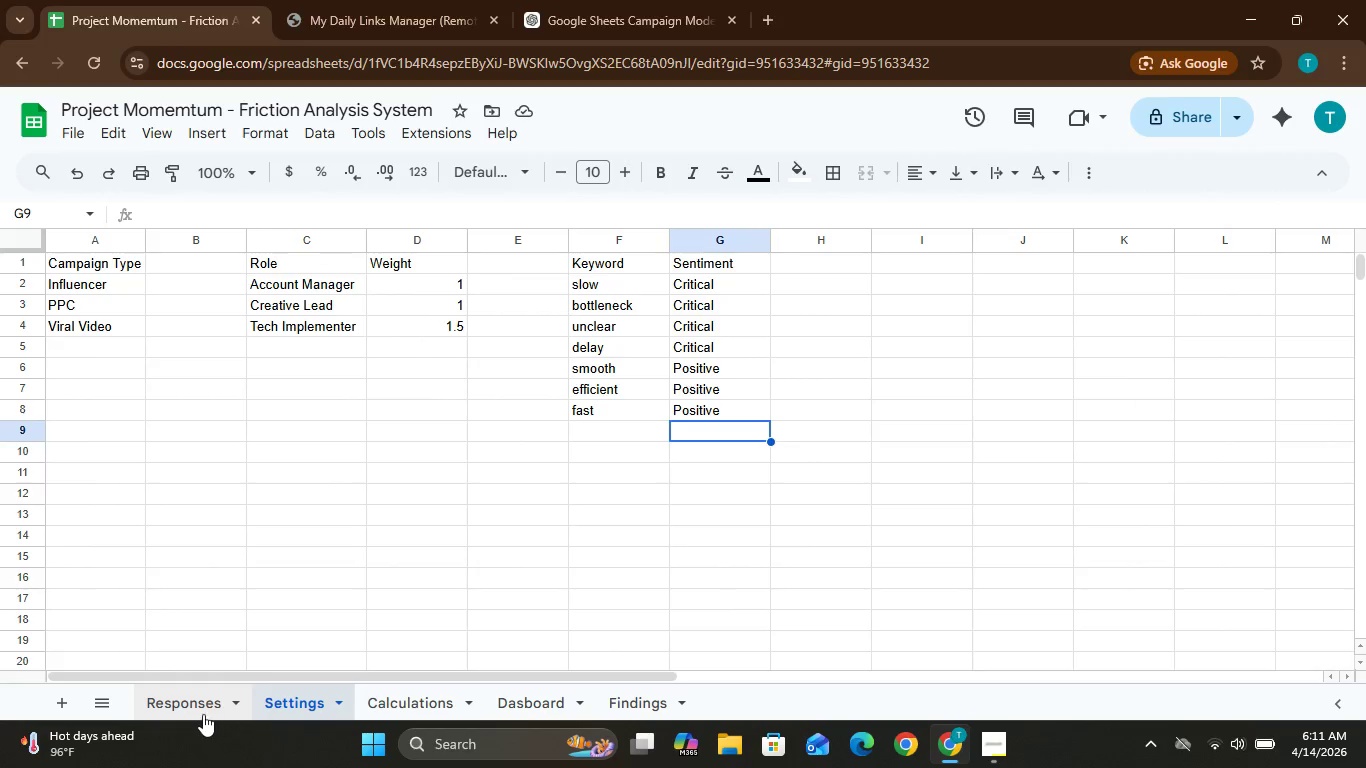 
left_click([175, 706])
 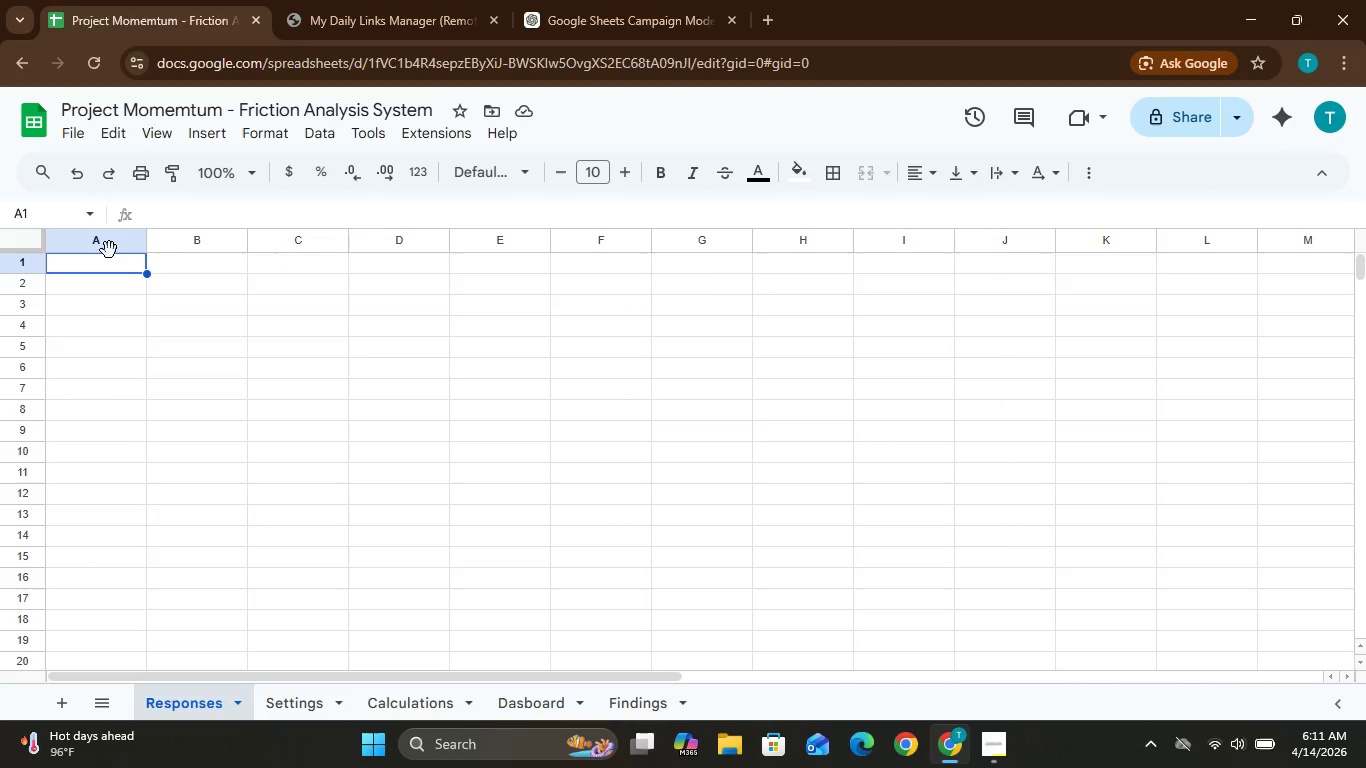 
left_click([106, 263])
 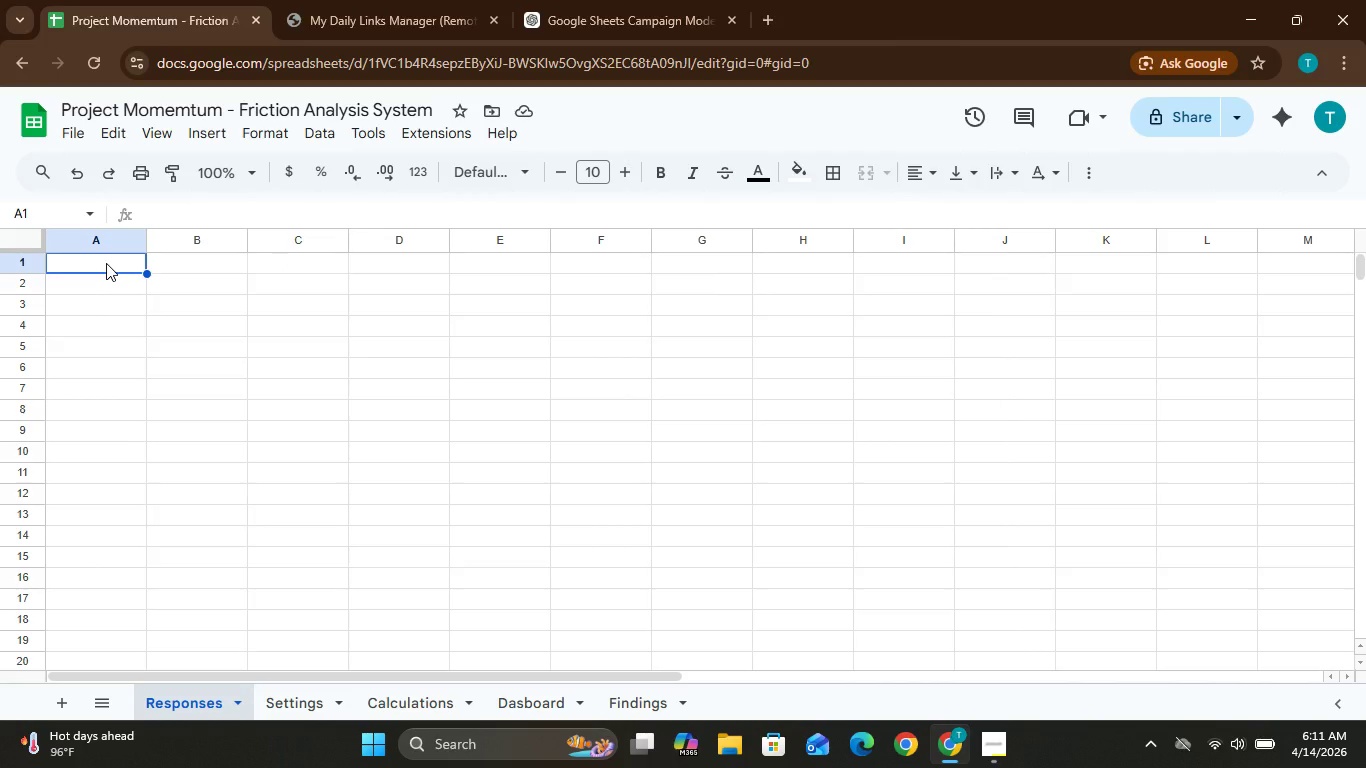 
type(Date)
 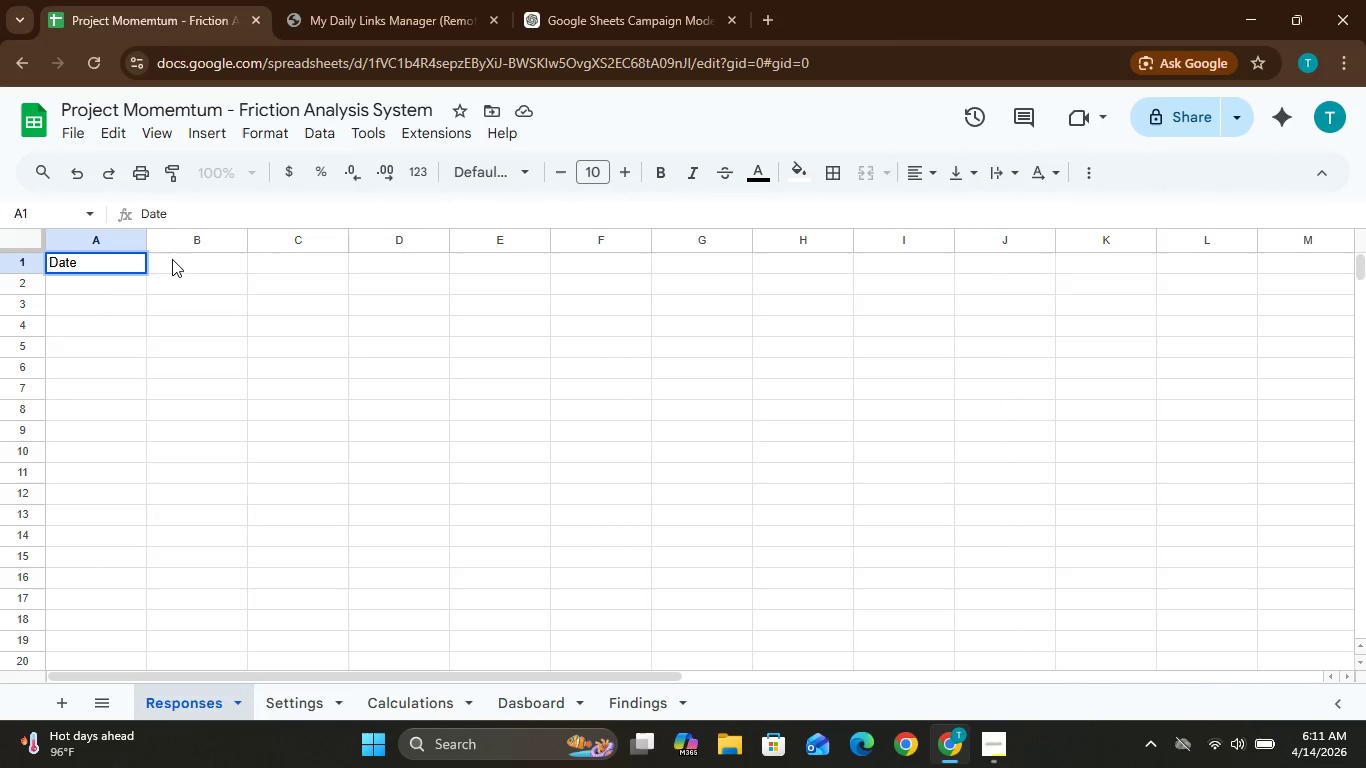 
left_click([179, 260])
 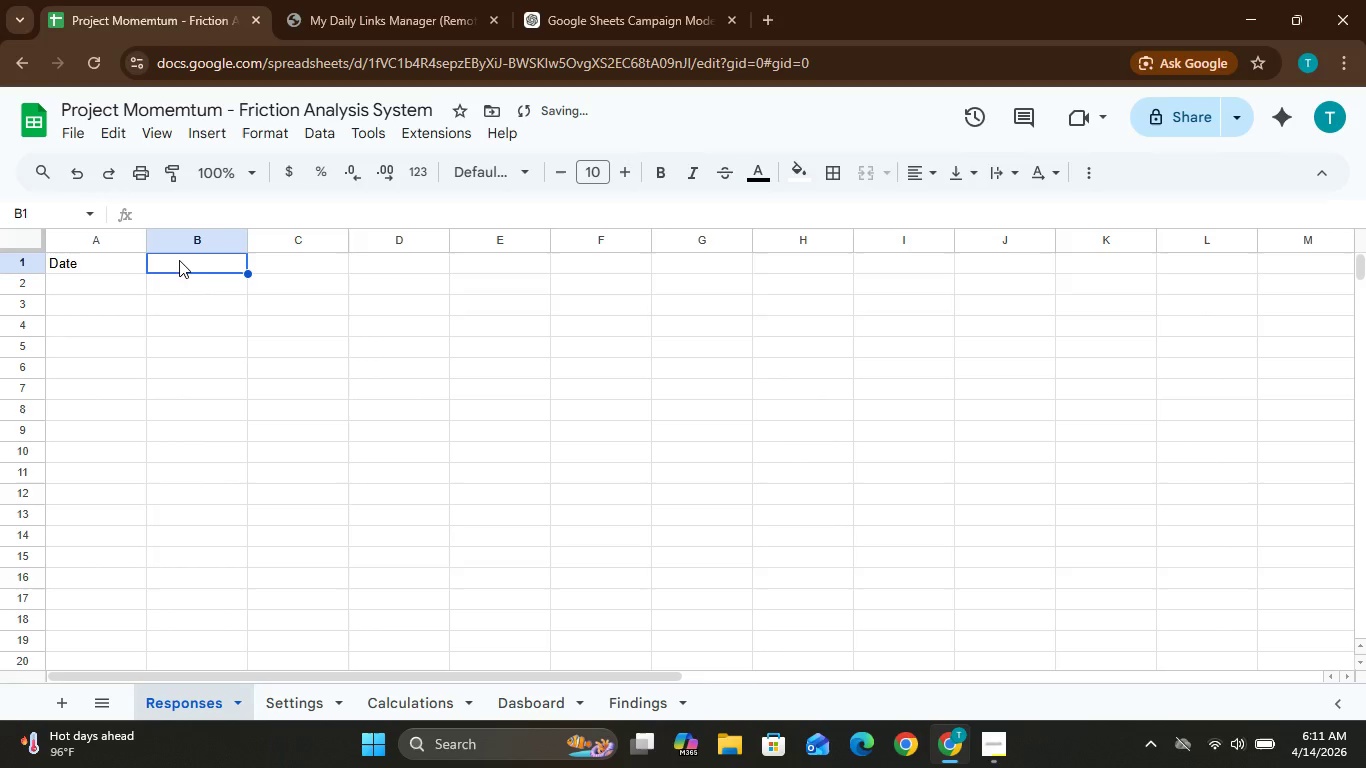 
type(Campaif)
key(Backspace)
type(gn)
 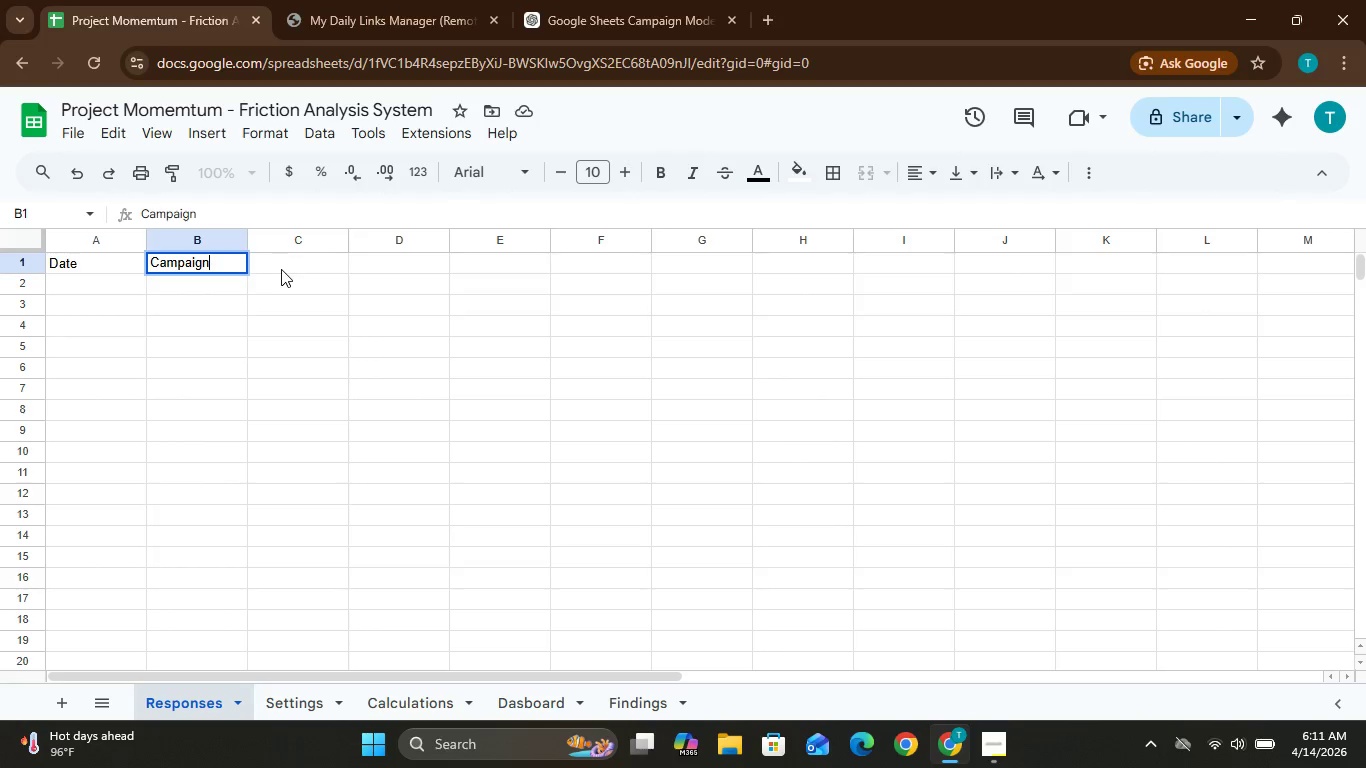 
left_click([284, 267])
 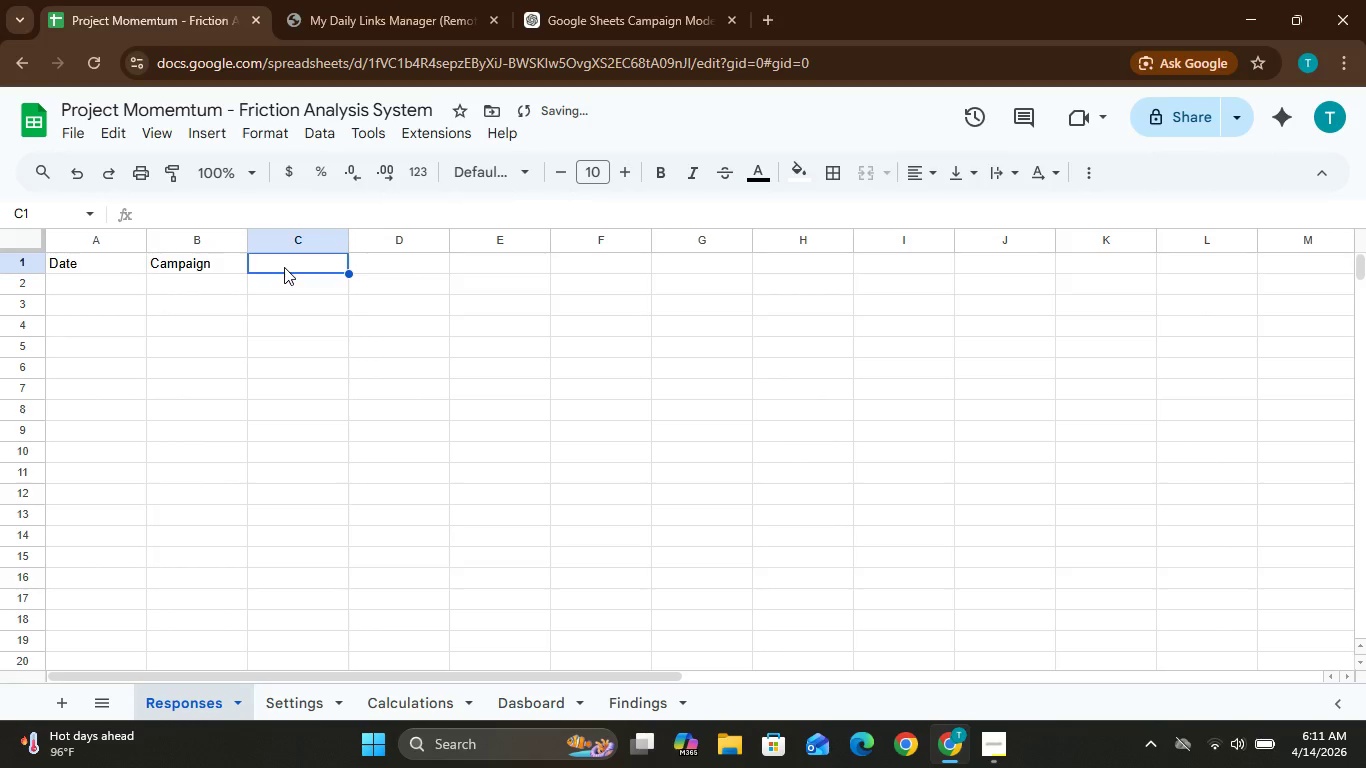 
type(Campaign Type)
 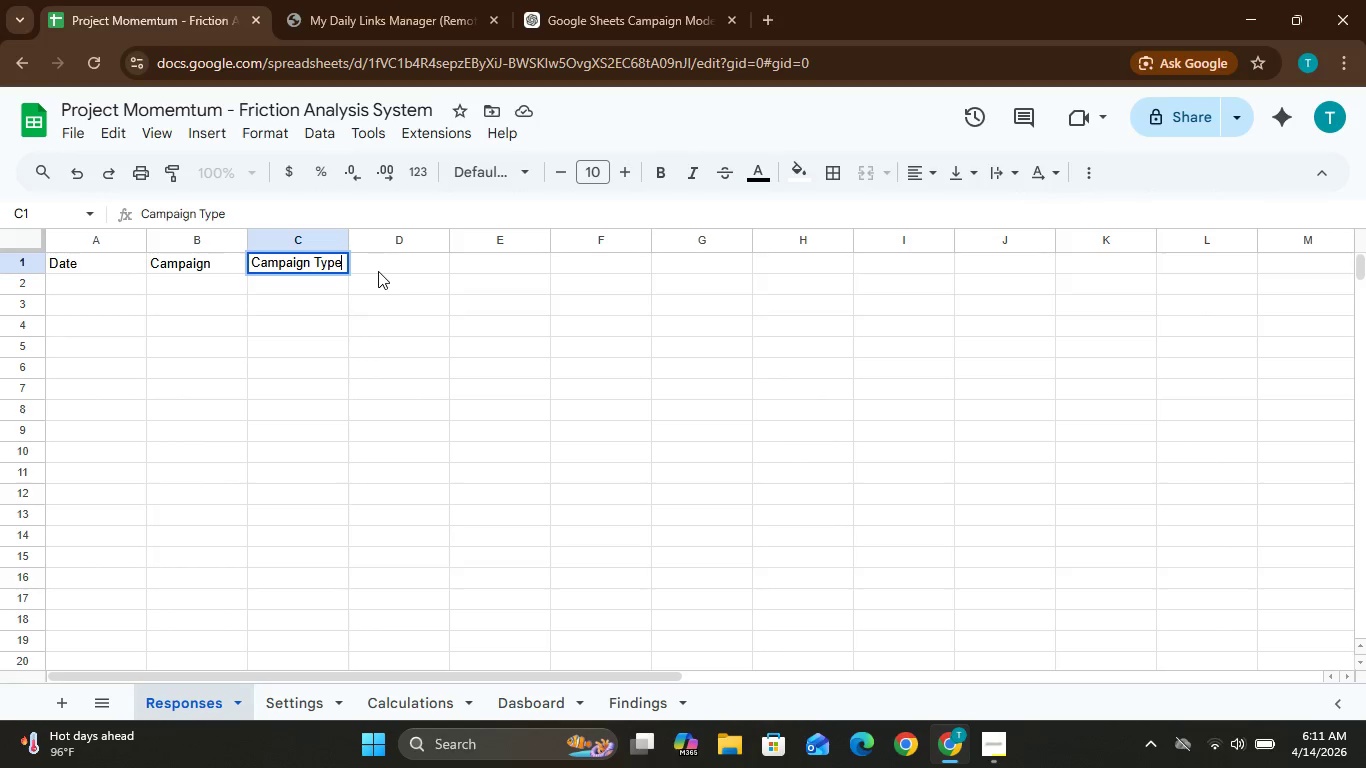 
left_click([402, 265])
 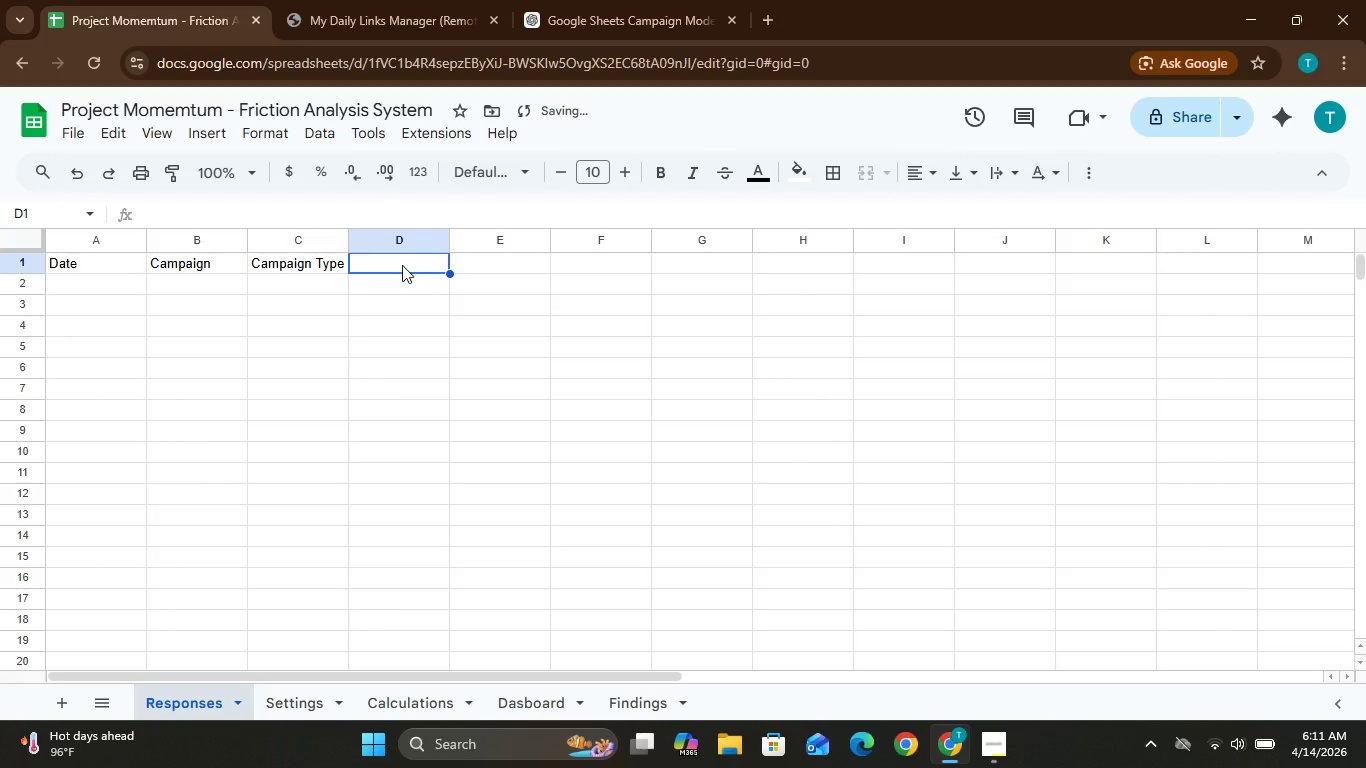 
type(Role)
 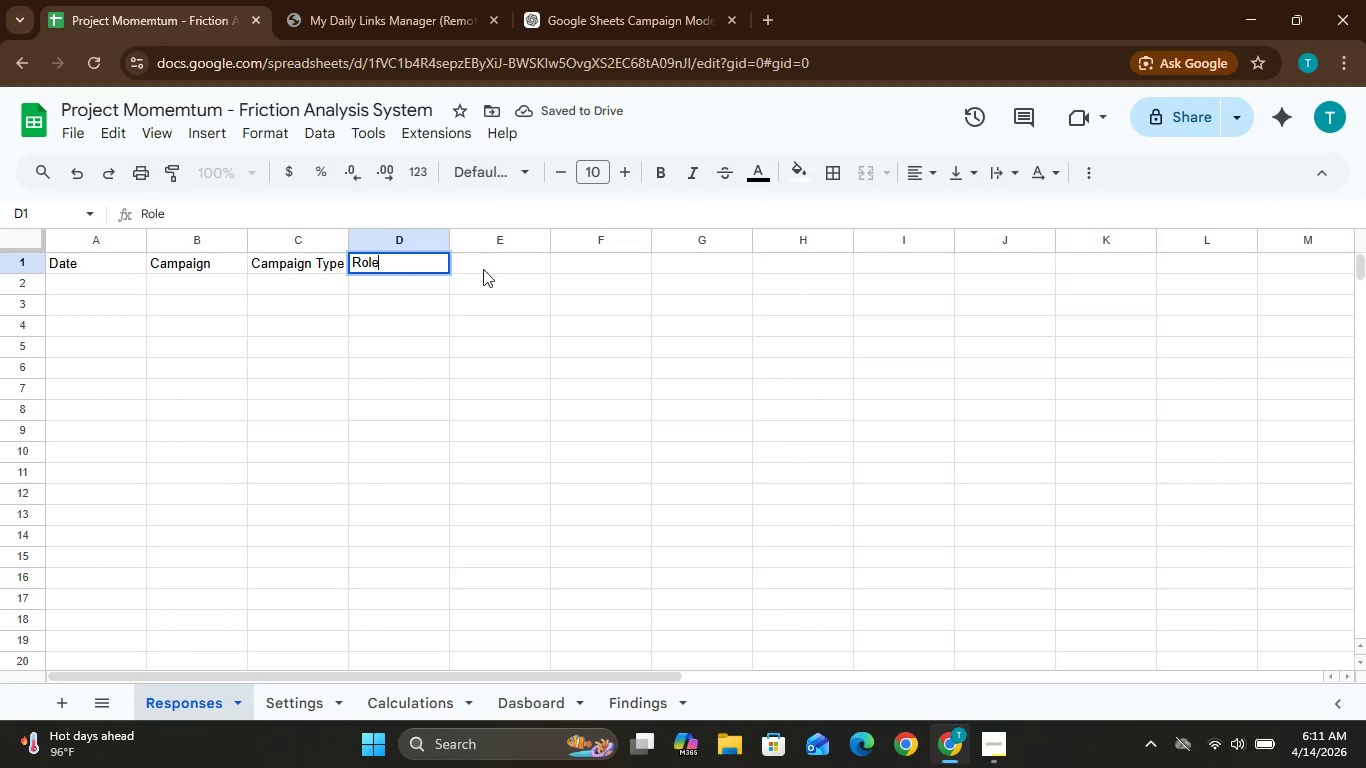 
left_click([491, 270])
 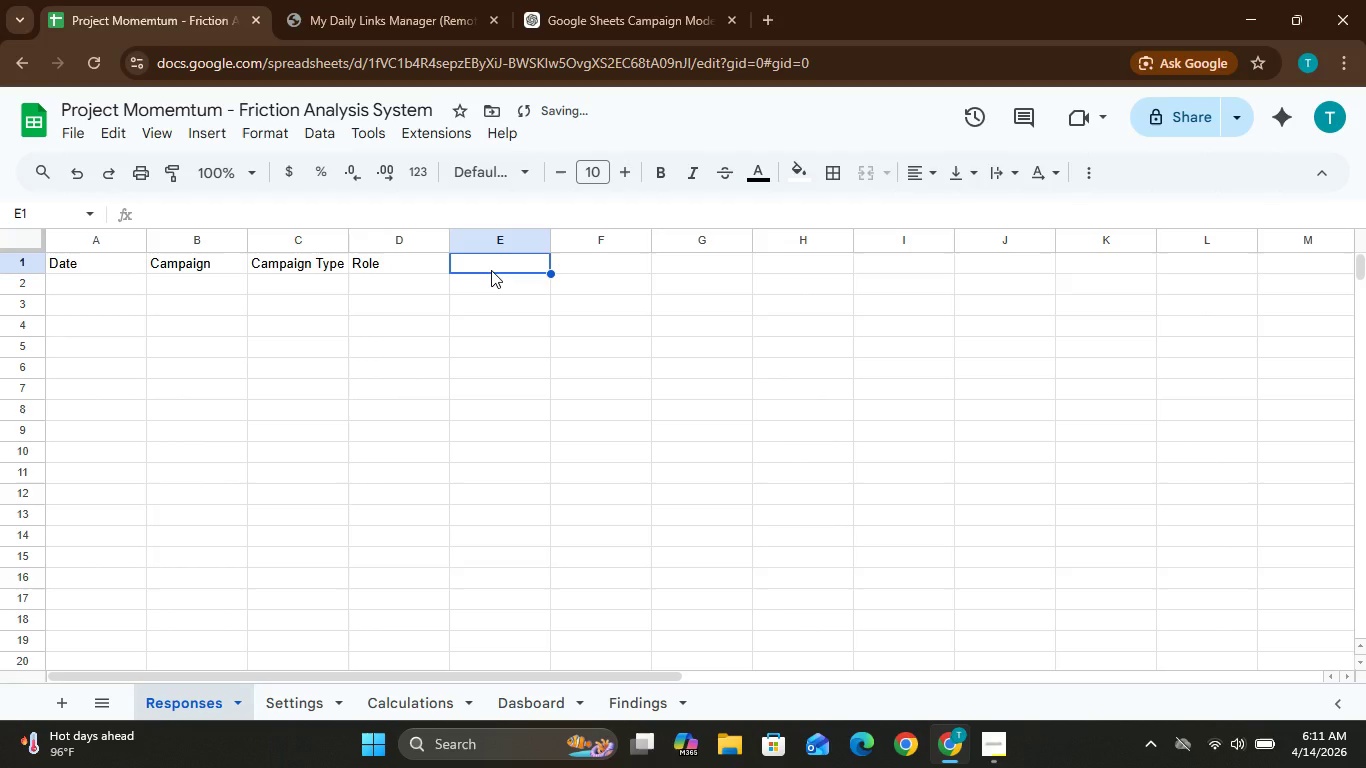 
type(Briefing)
 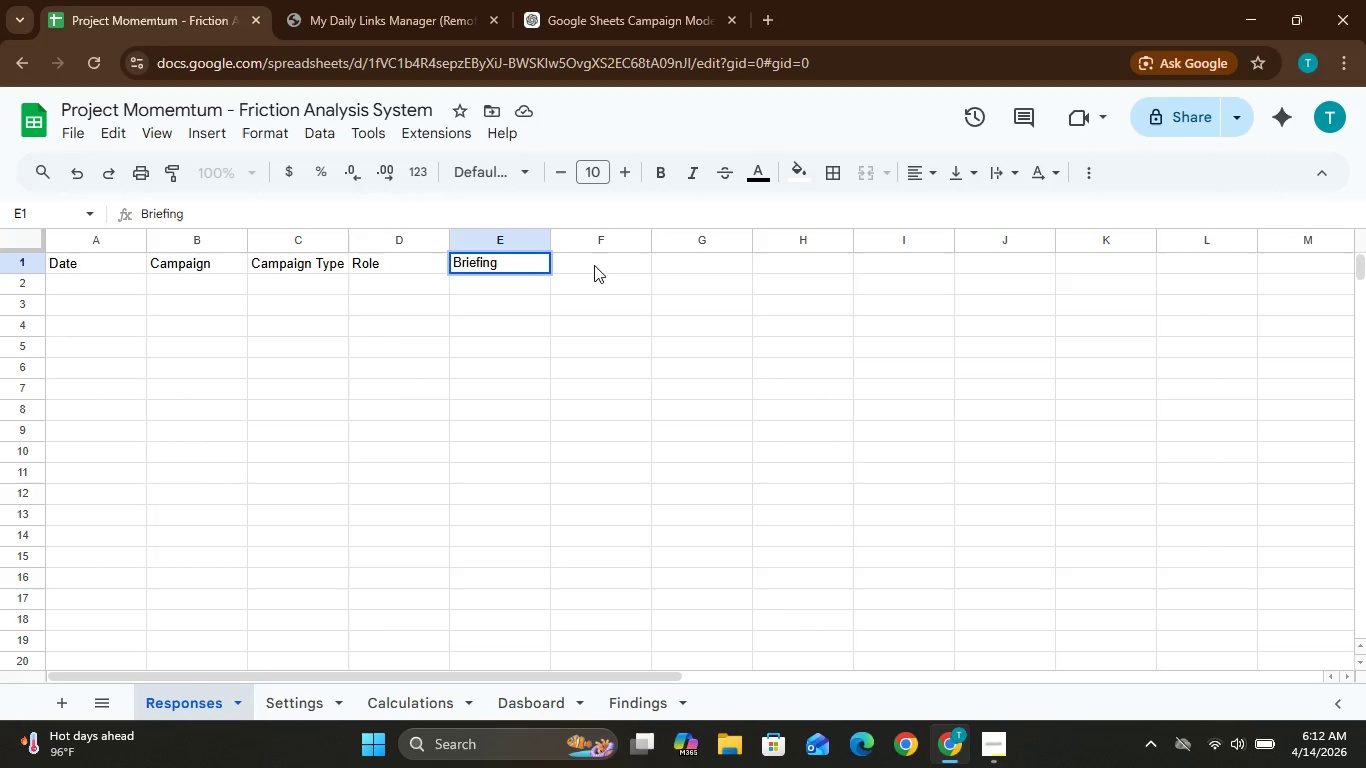 
left_click([594, 265])
 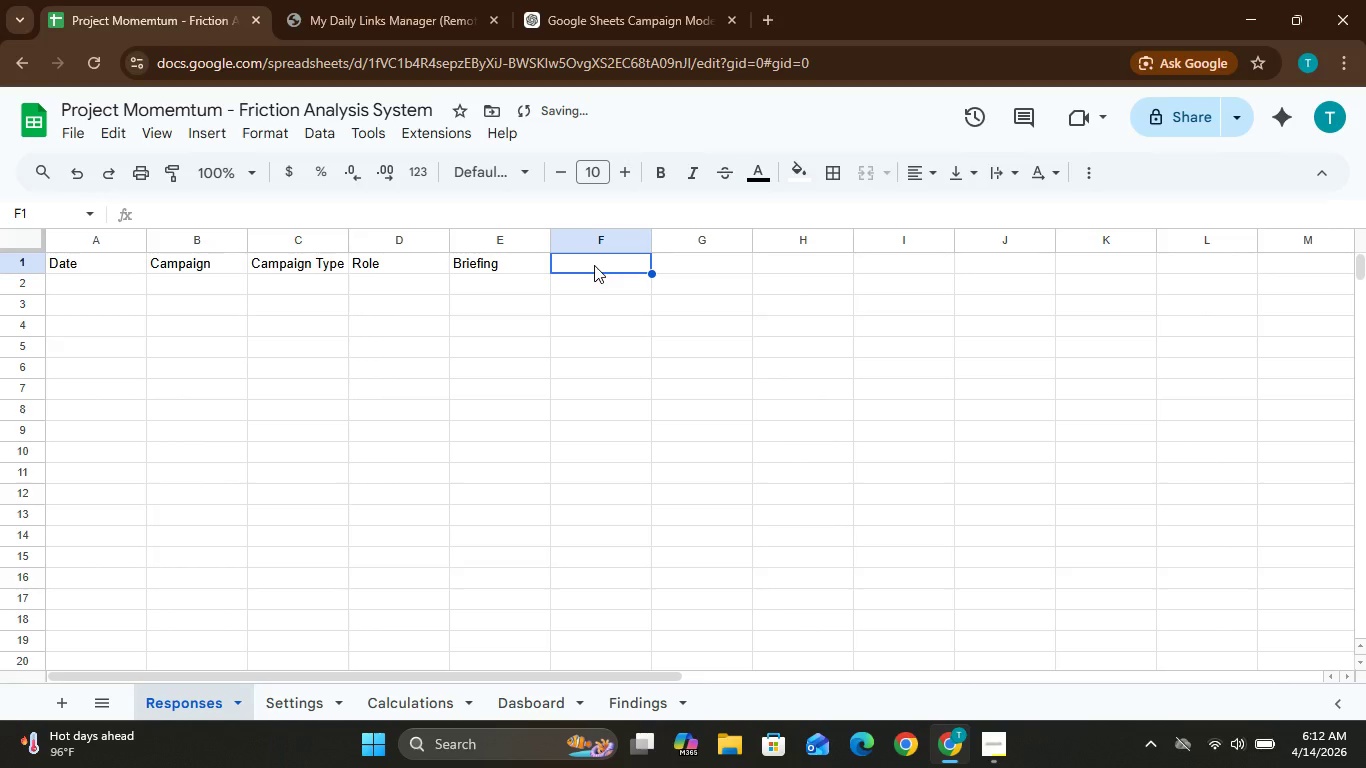 
type(Creative)
 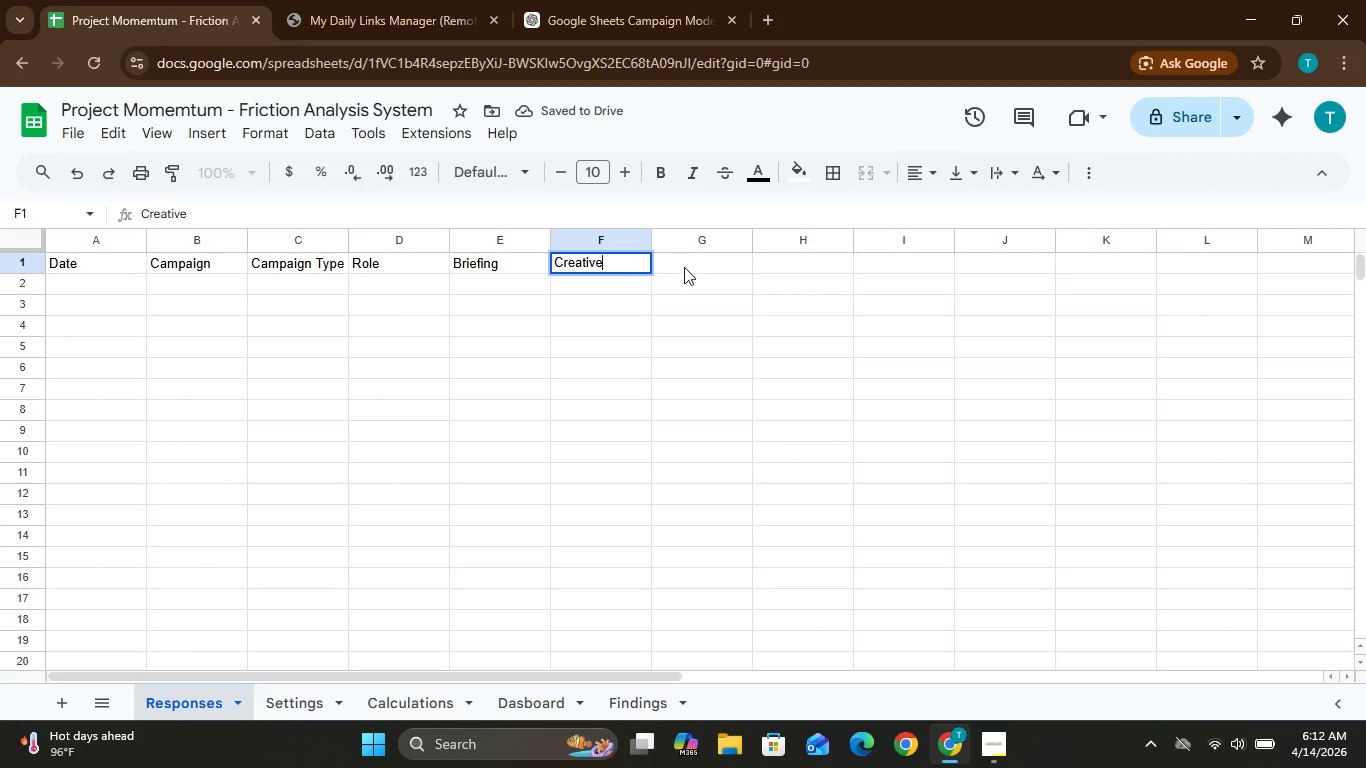 
left_click([690, 268])
 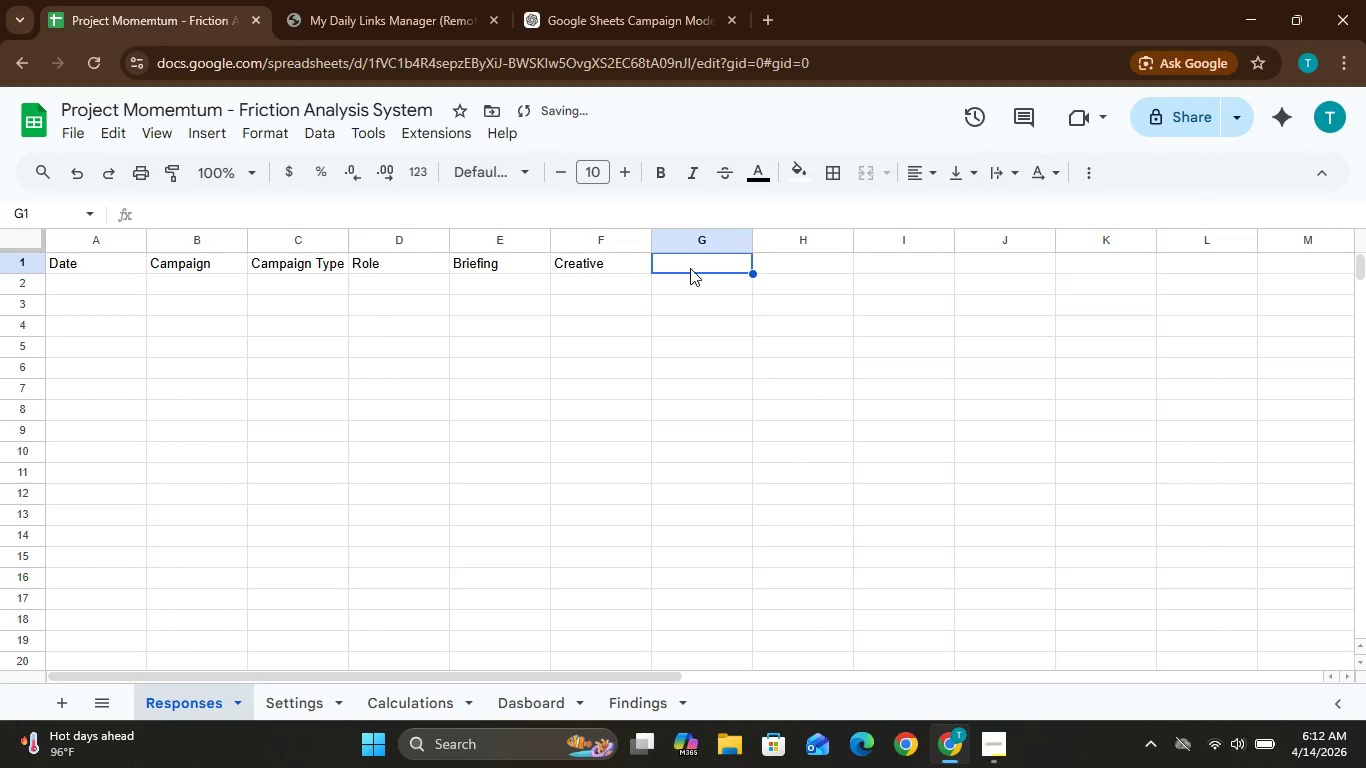 
type(Feedback)
 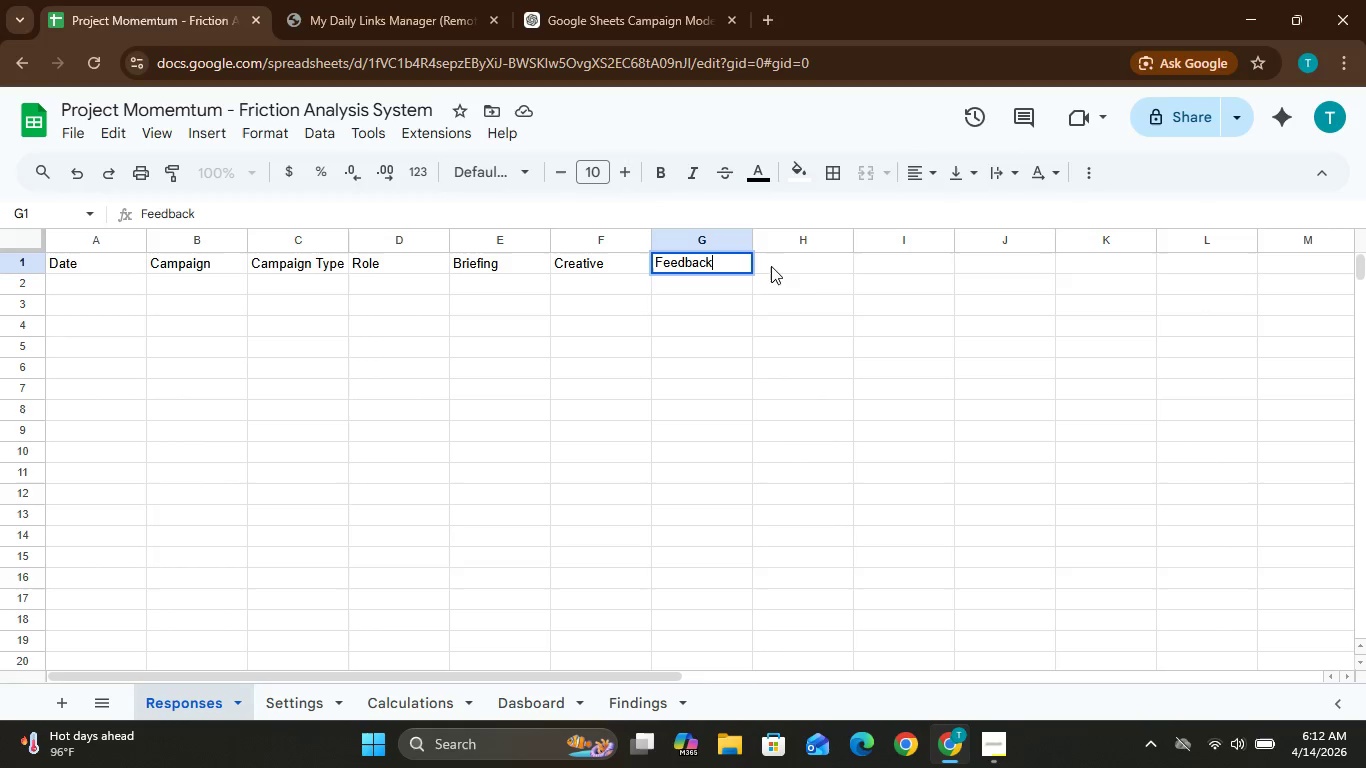 
left_click([795, 265])
 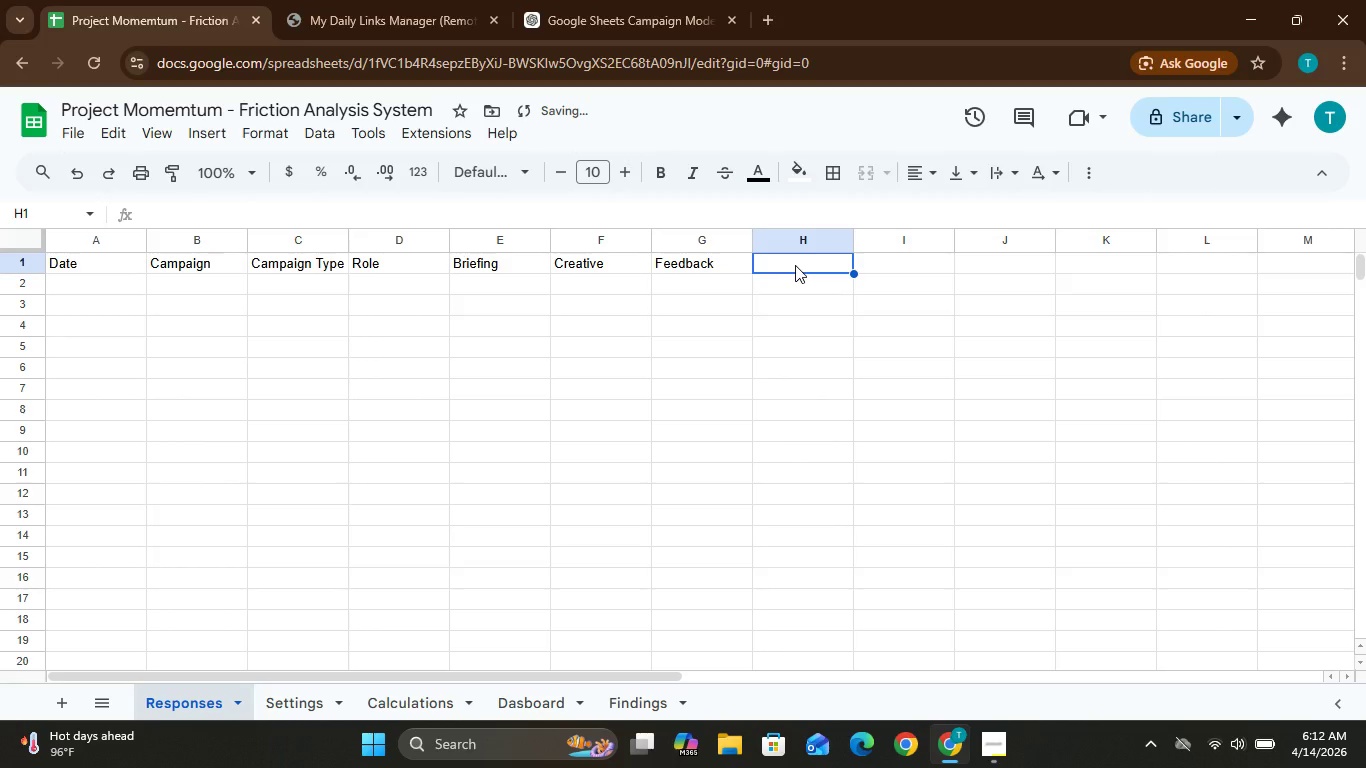 
type(Technical)
 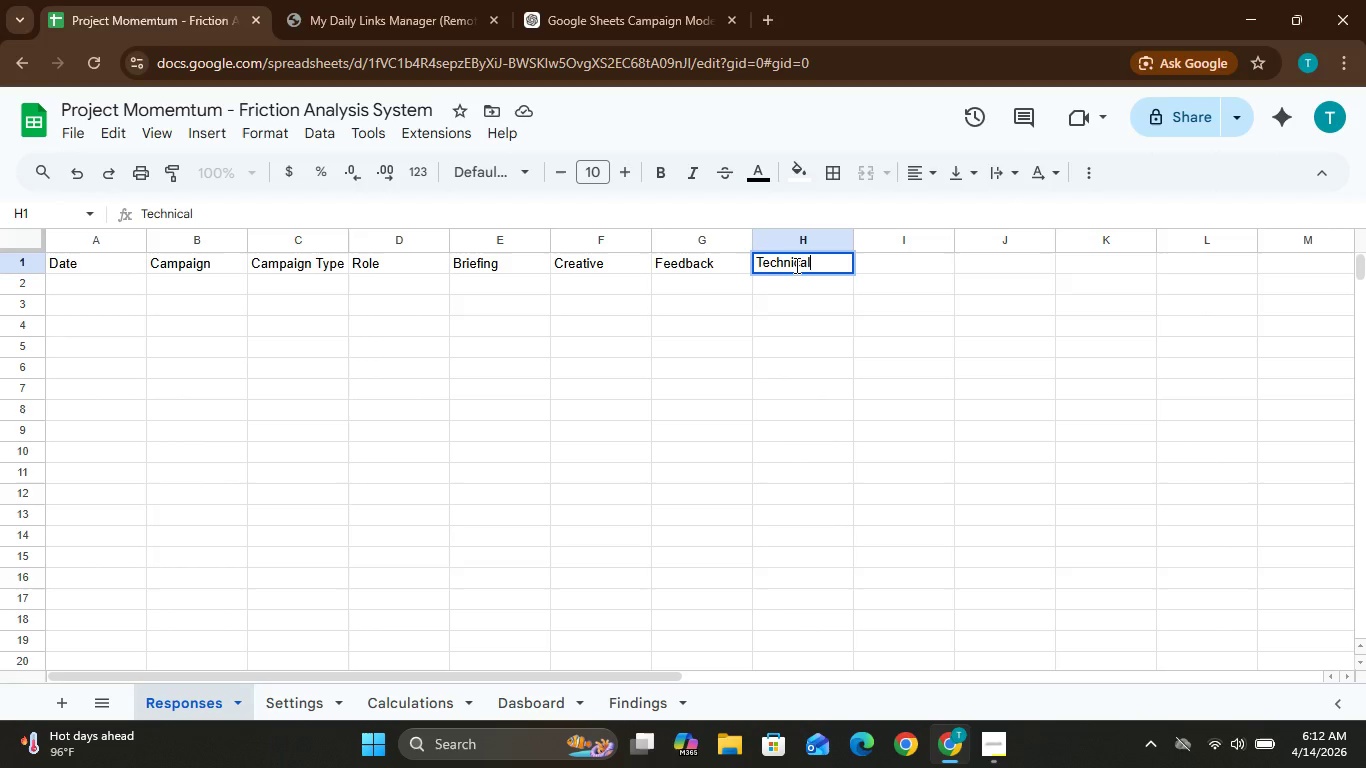 
wait(12.66)
 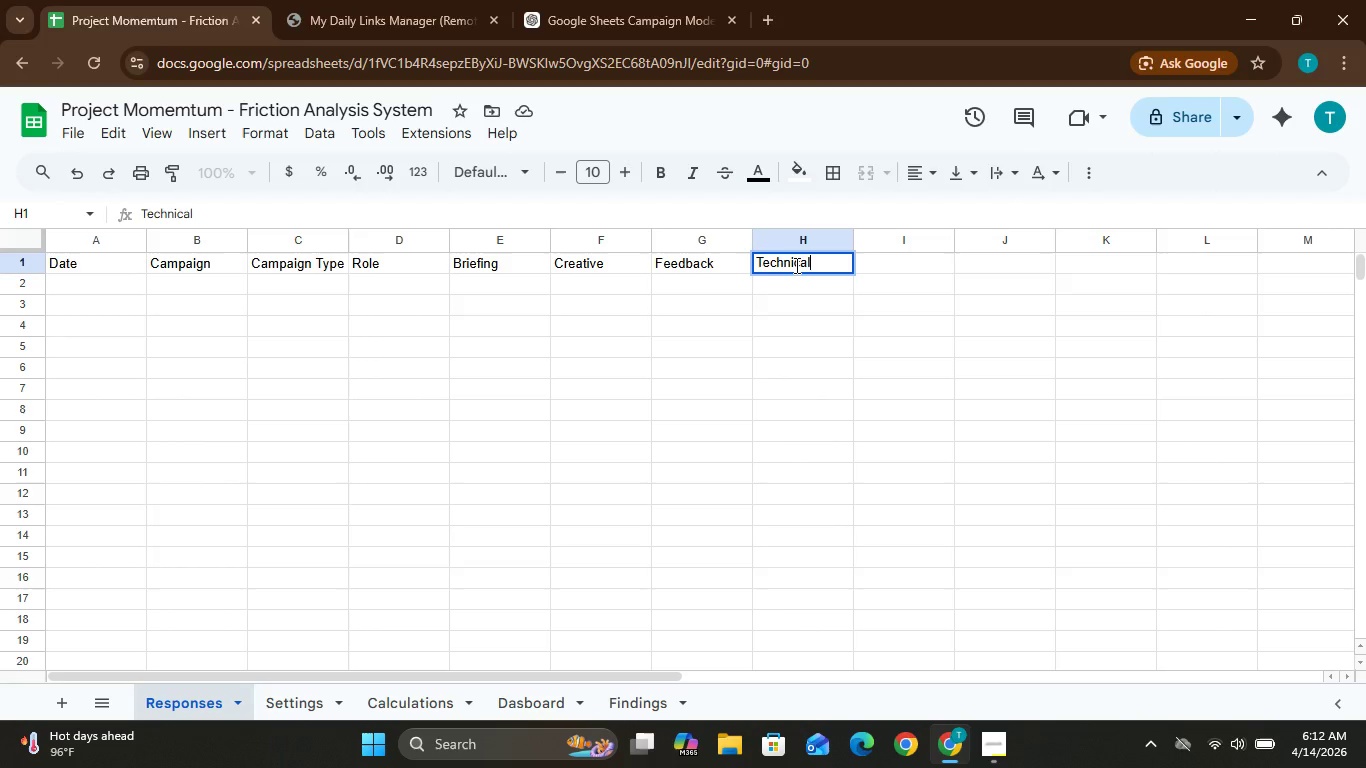 
left_click([904, 262])
 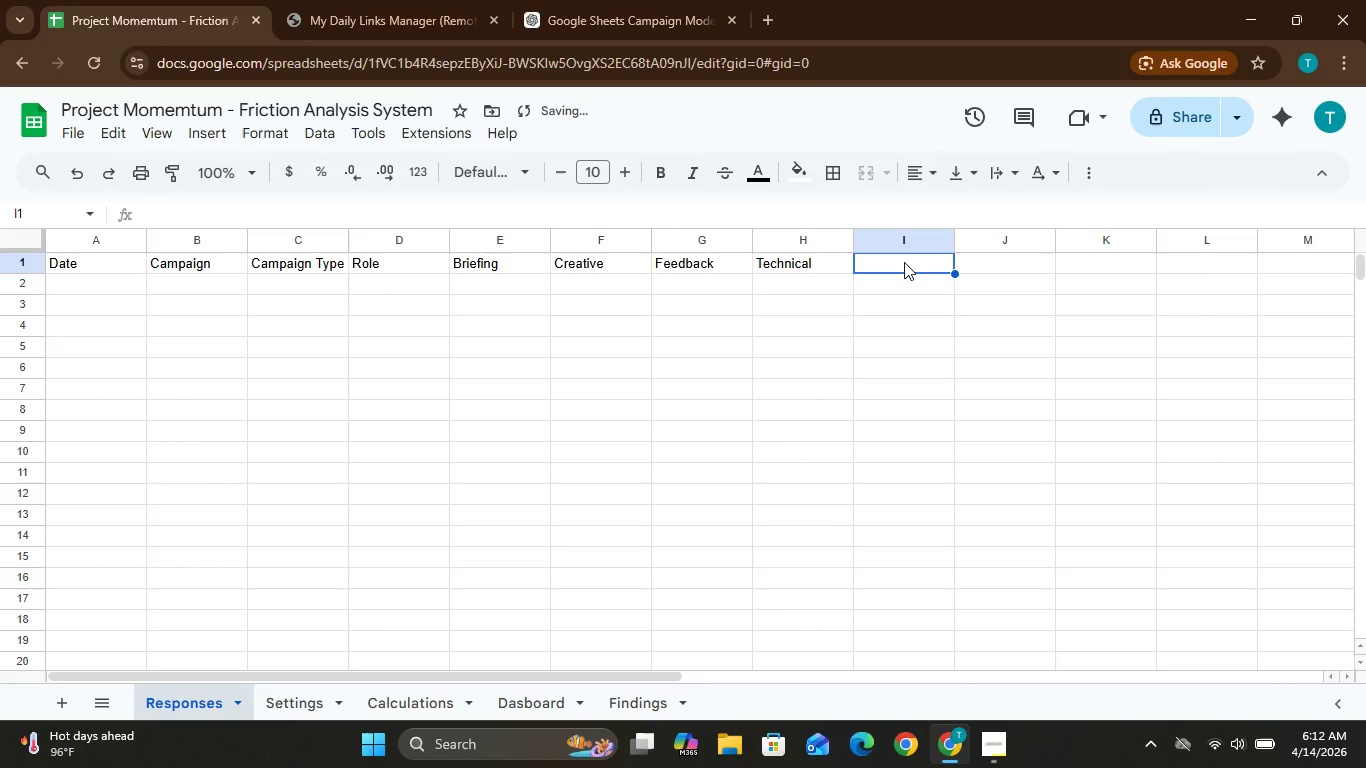 
type(Launch)
 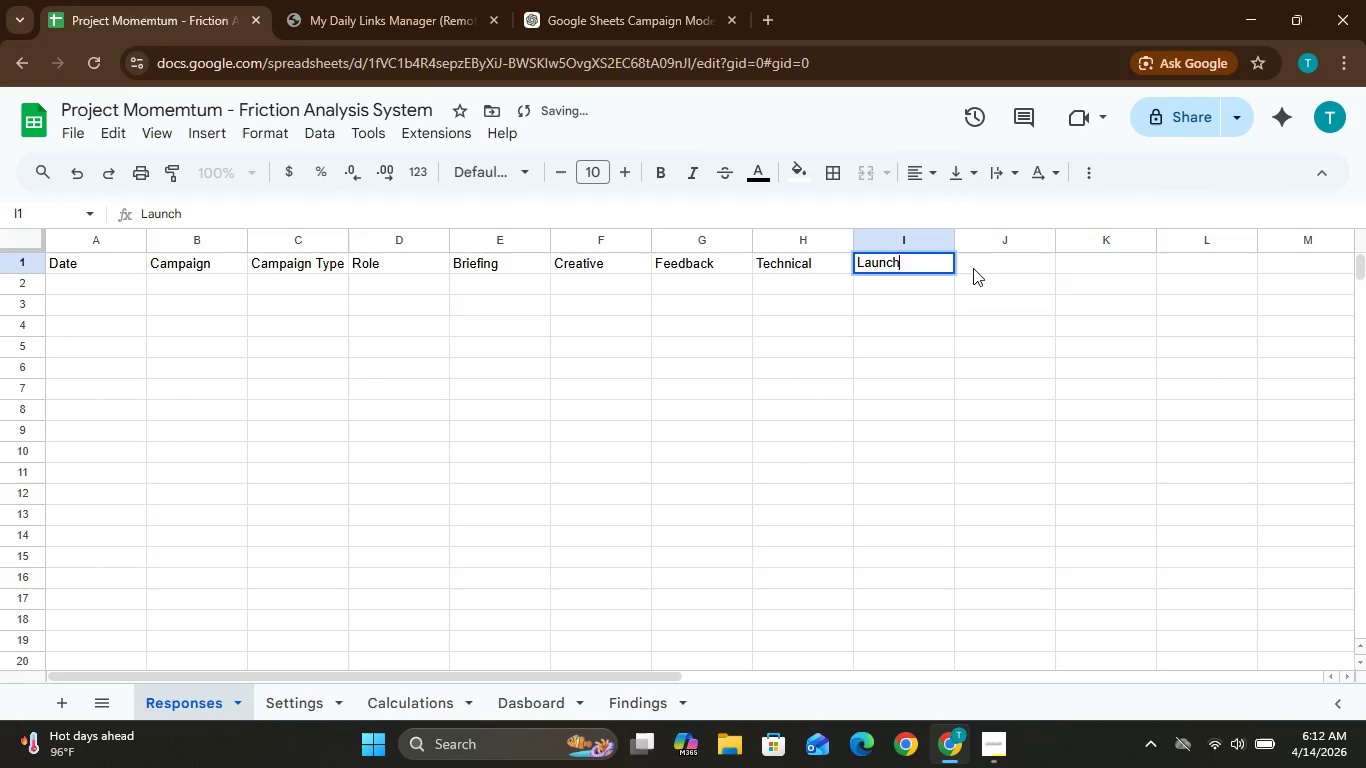 
left_click([979, 269])
 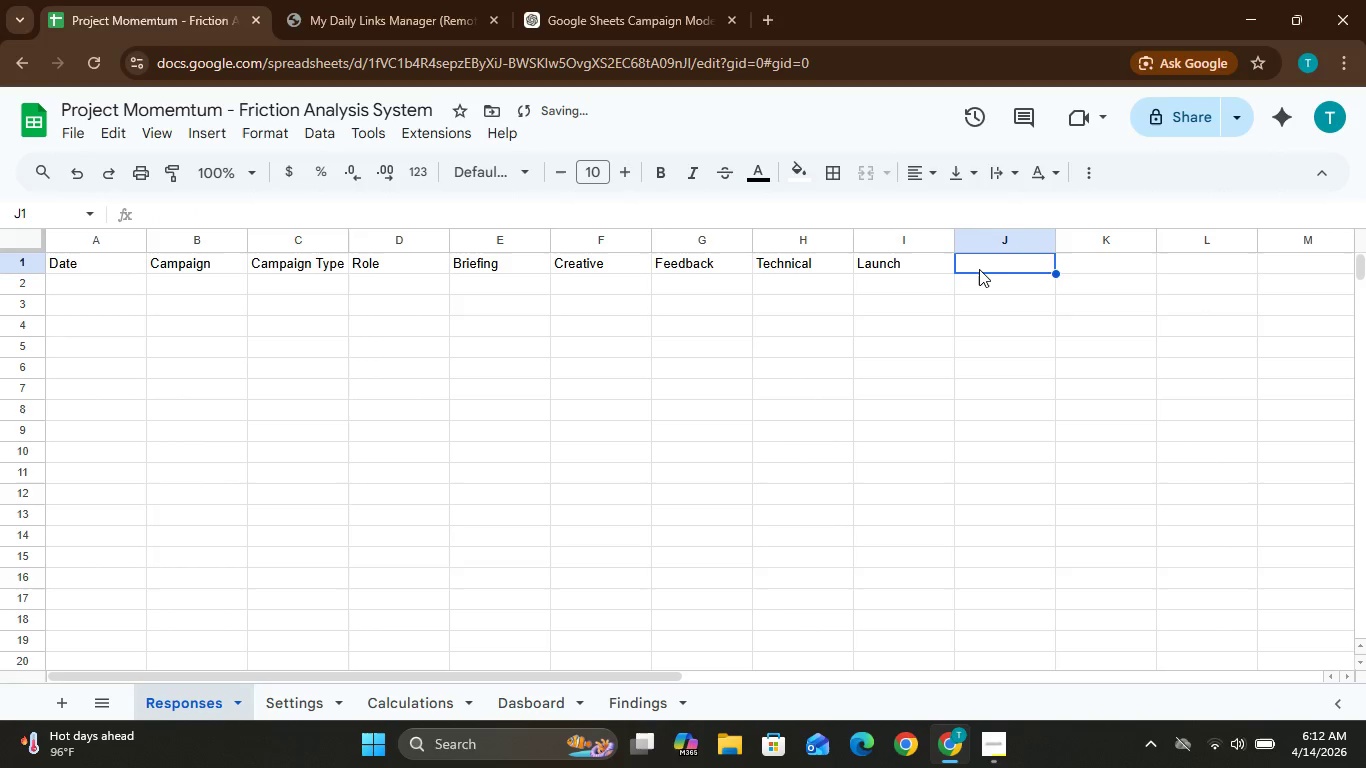 
type(Comment)
 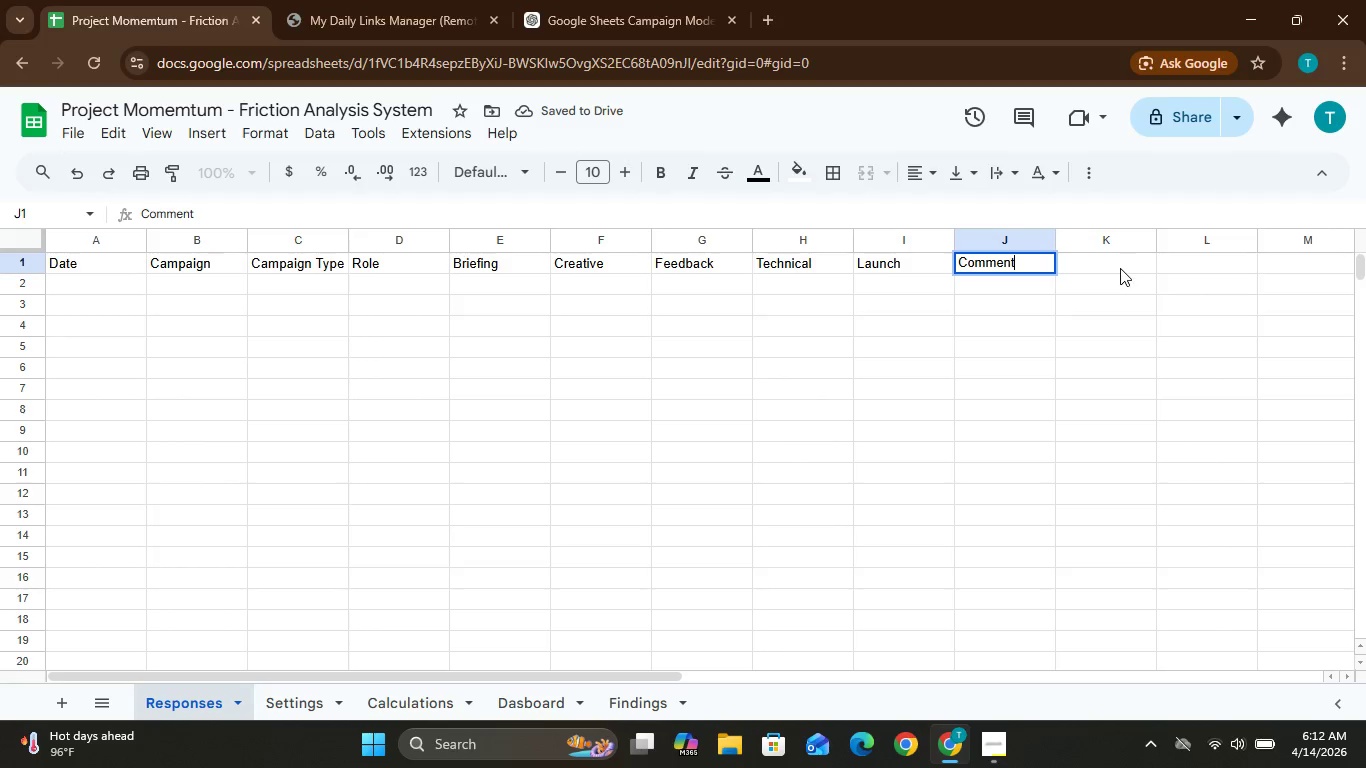 
left_click([1120, 266])
 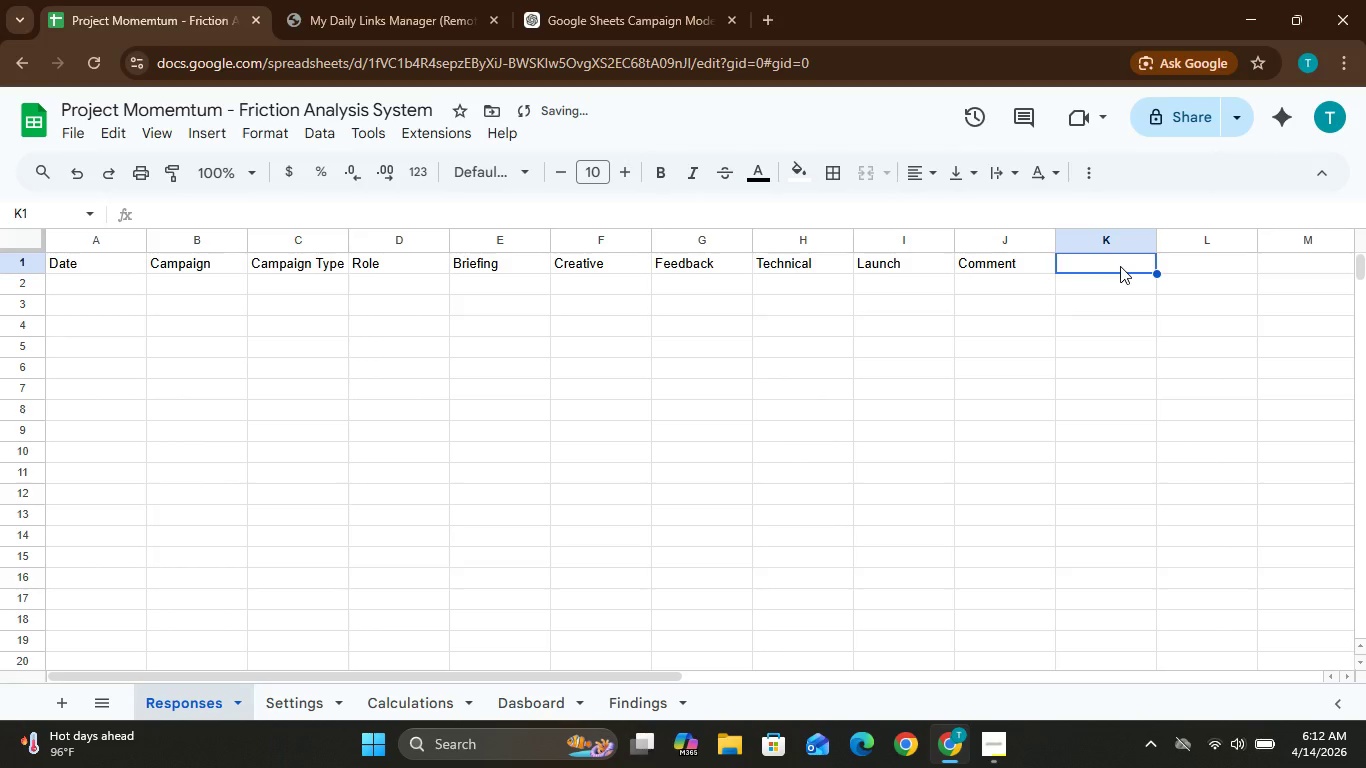 
type(Sentiment)
 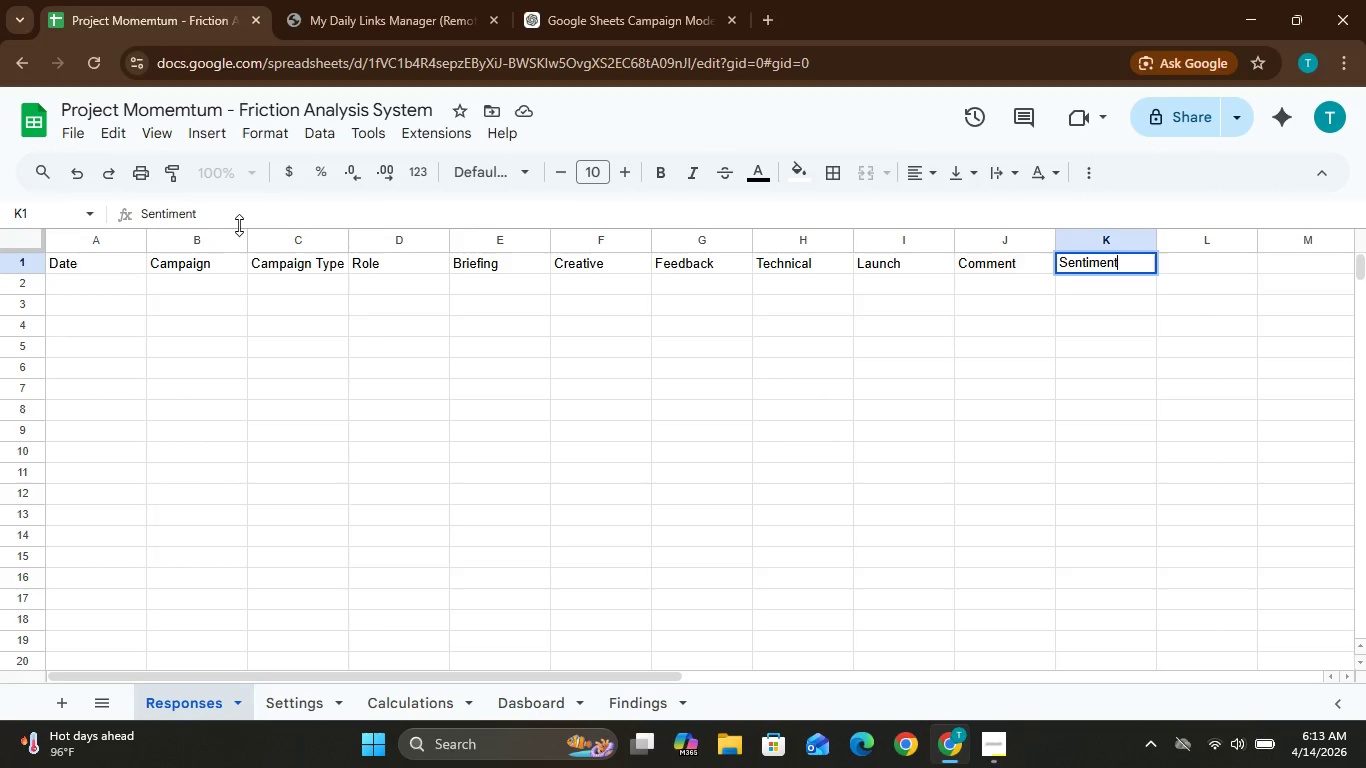 
wait(14.61)
 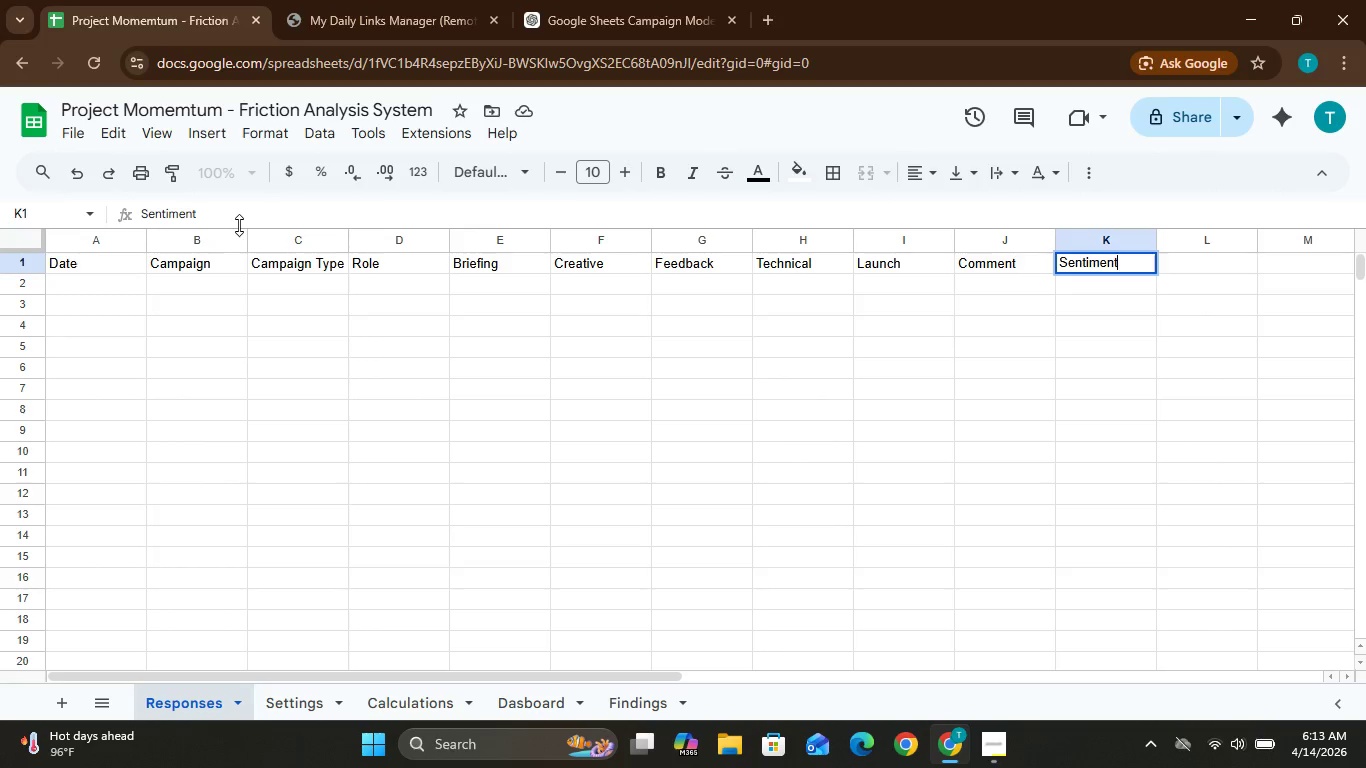 
left_click([281, 244])
 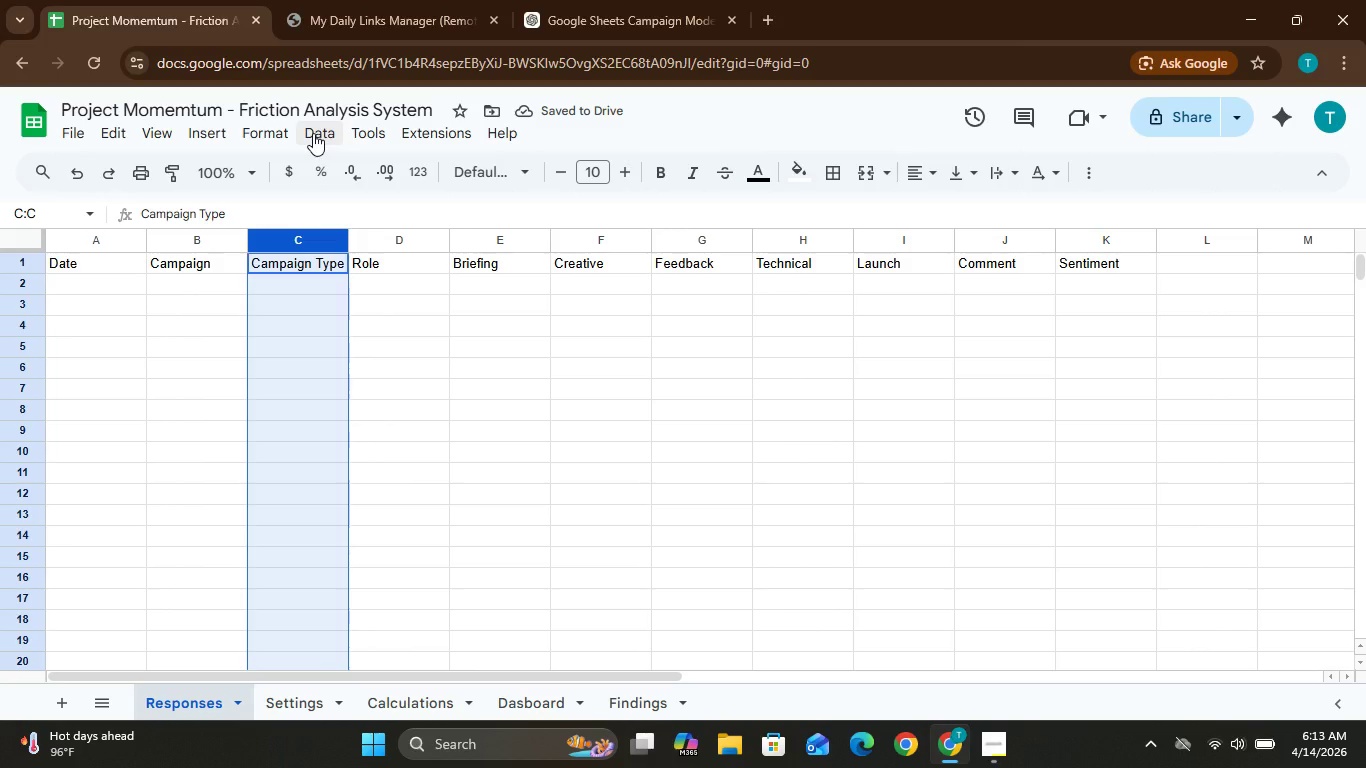 
wait(5.33)
 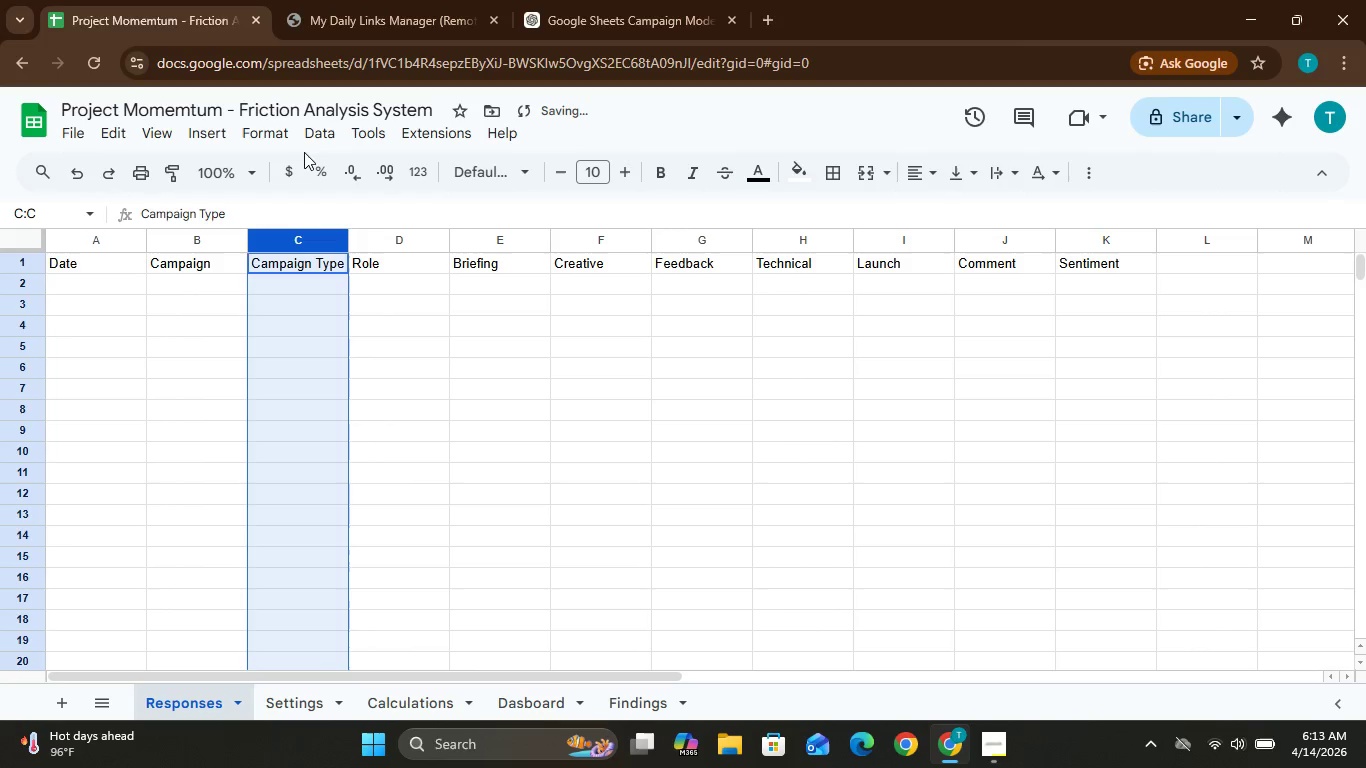 
left_click([313, 133])
 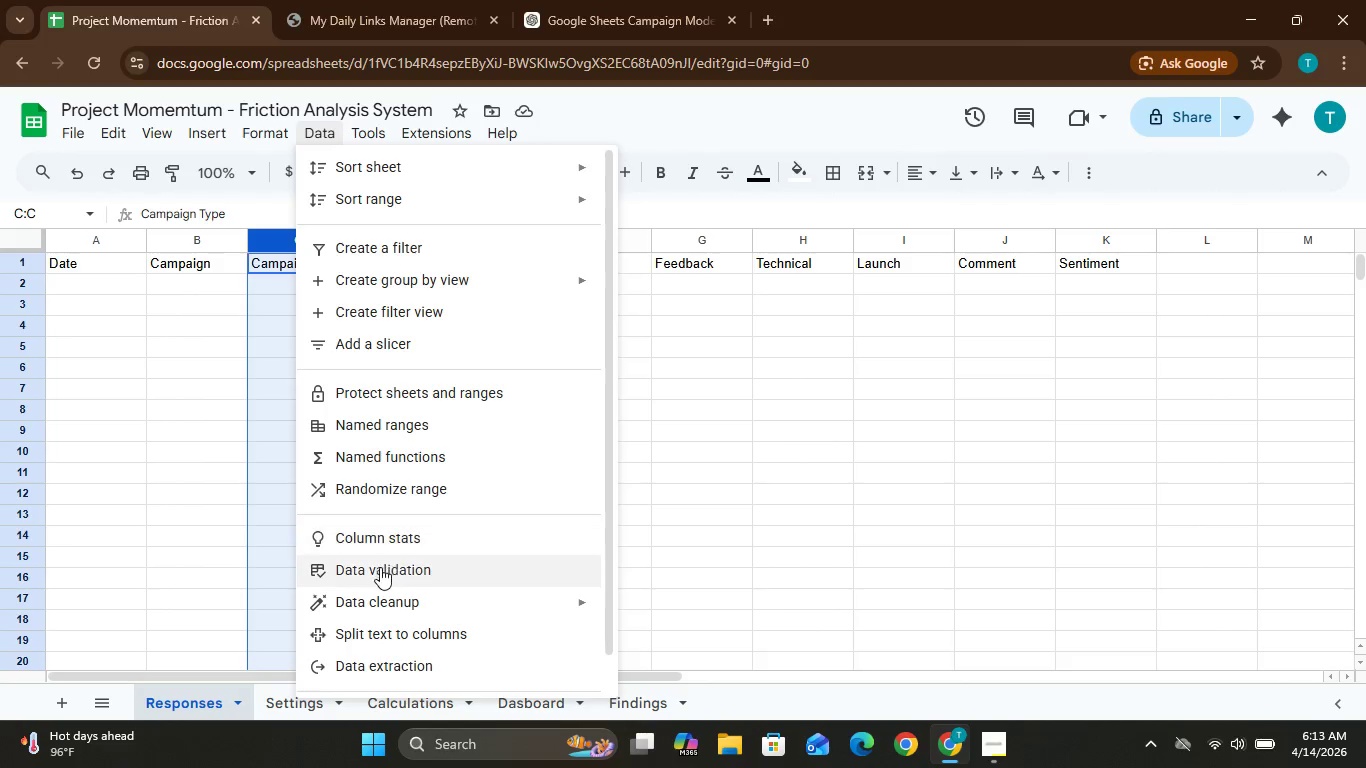 
left_click([378, 566])
 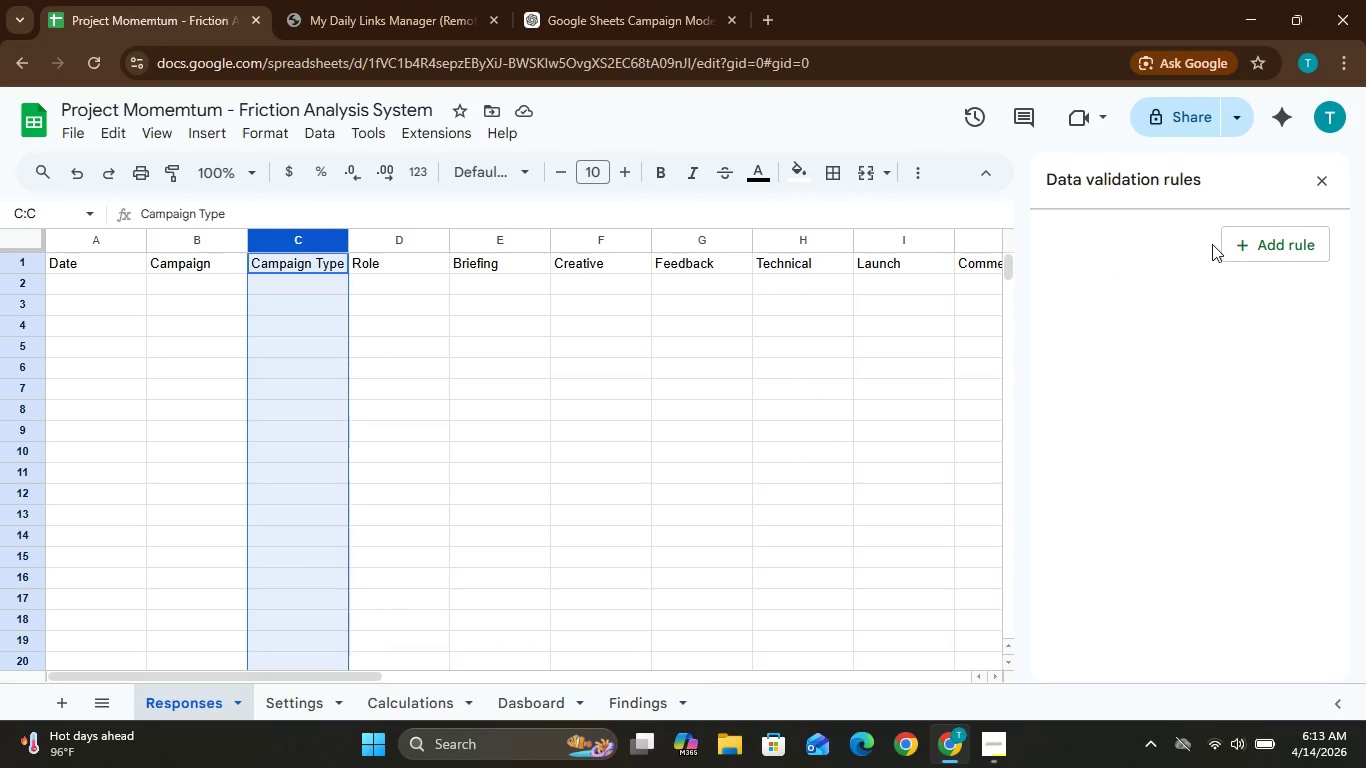 
left_click([1279, 240])
 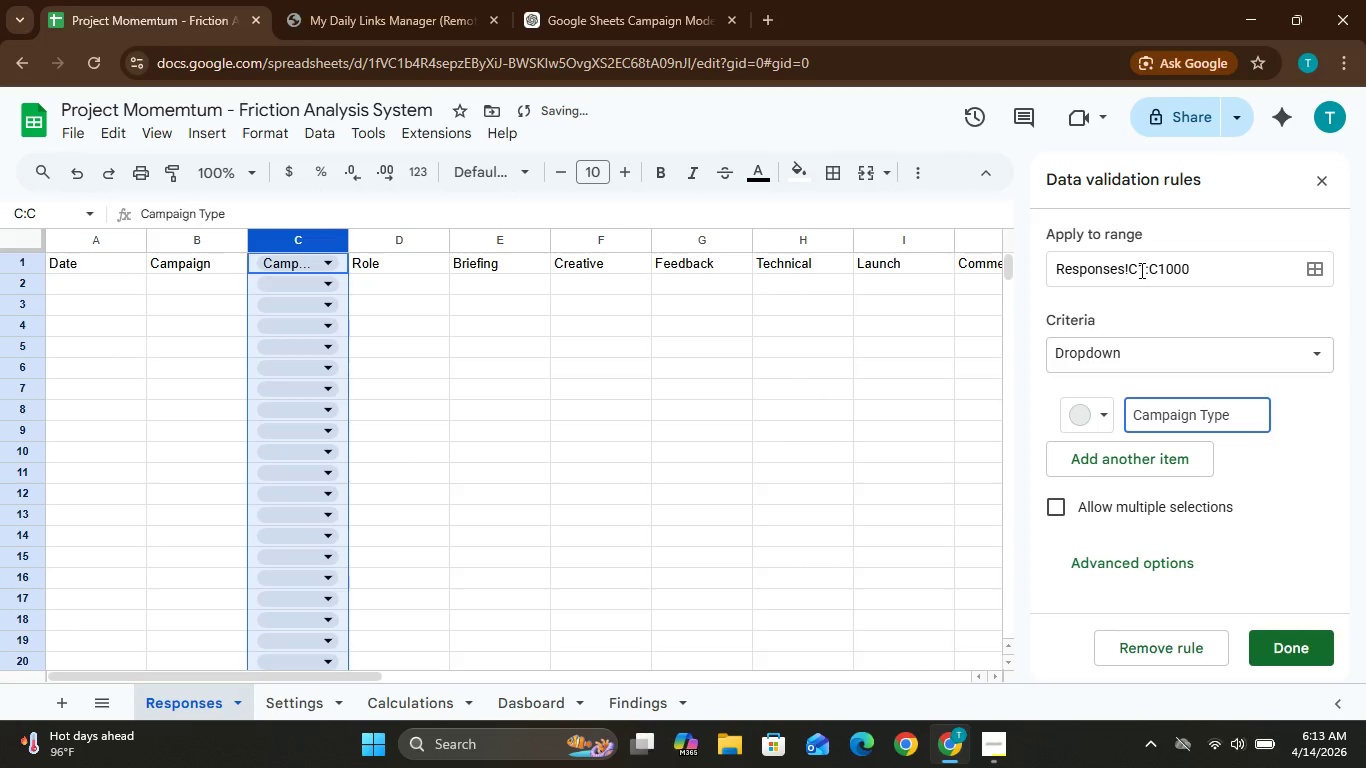 
left_click([1143, 270])
 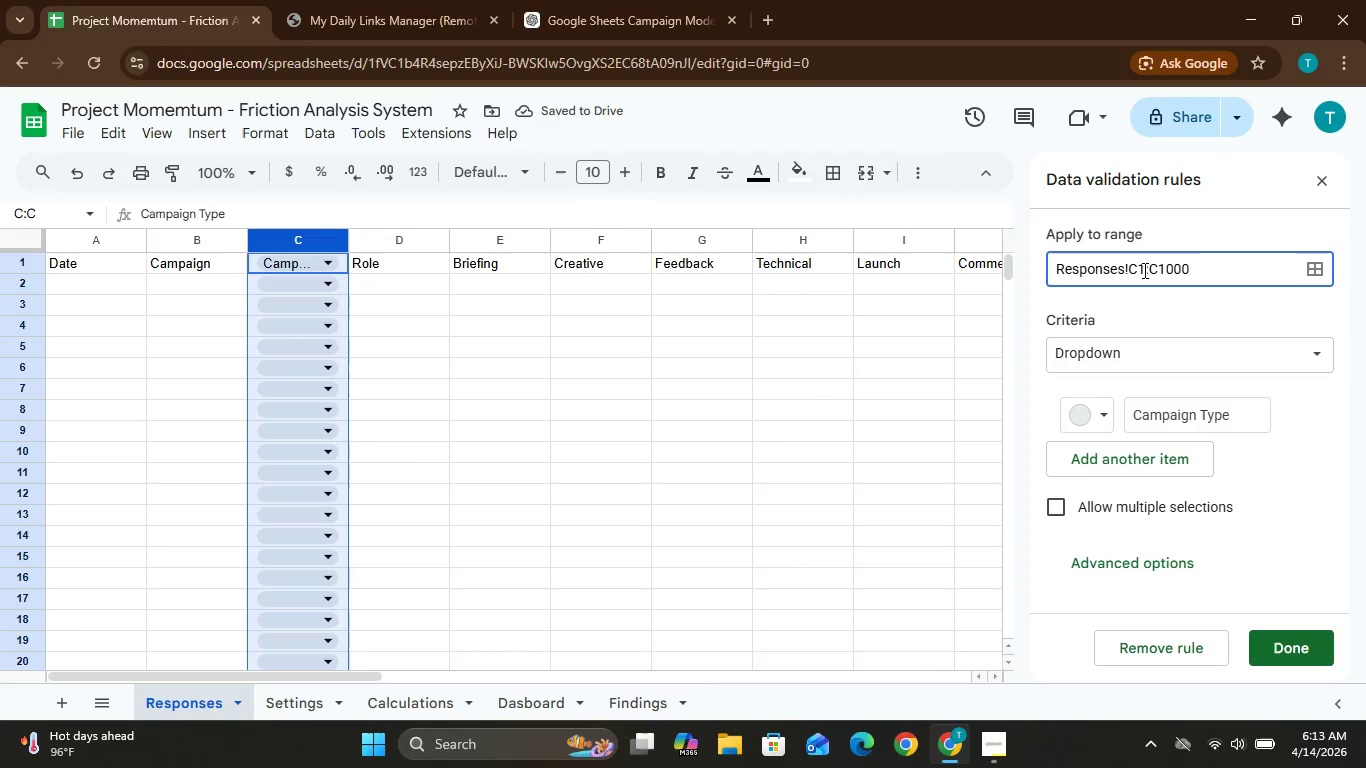 
key(Backspace)
 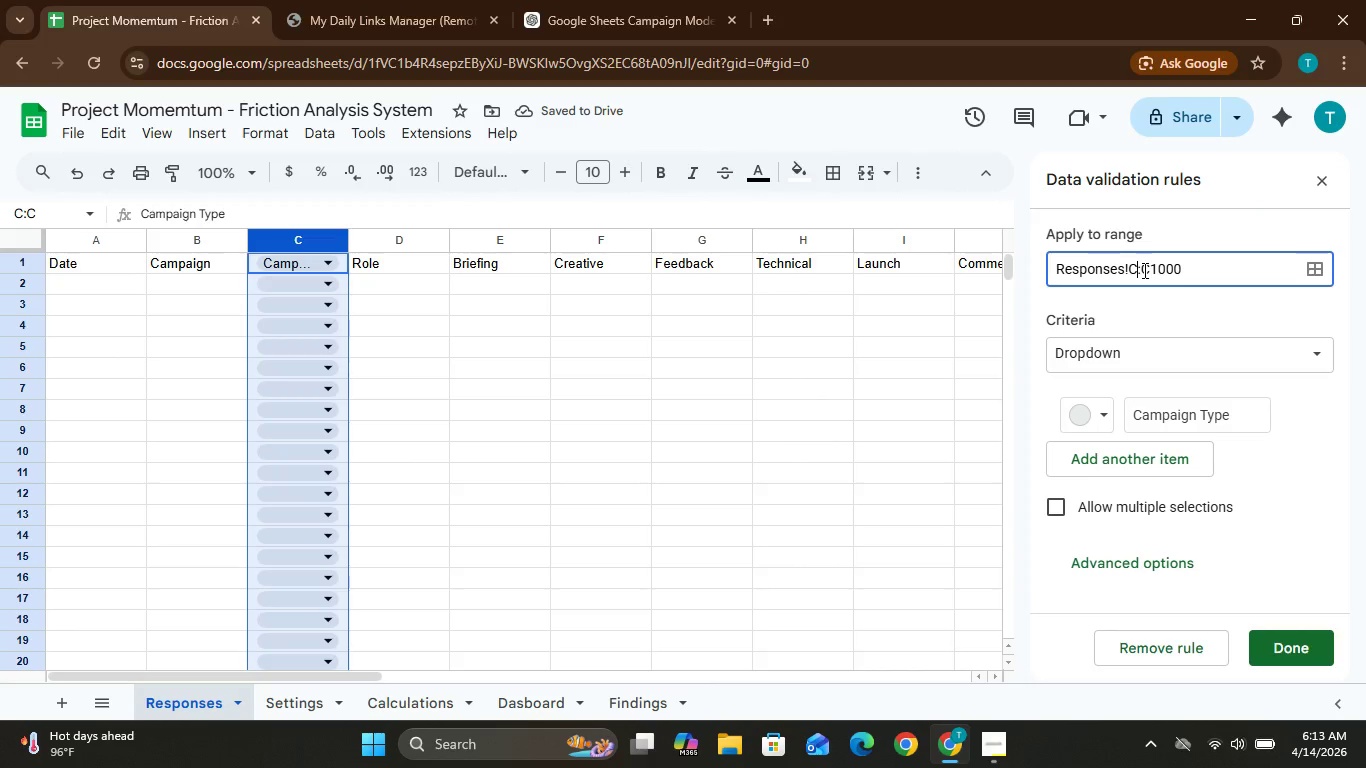 
key(2)
 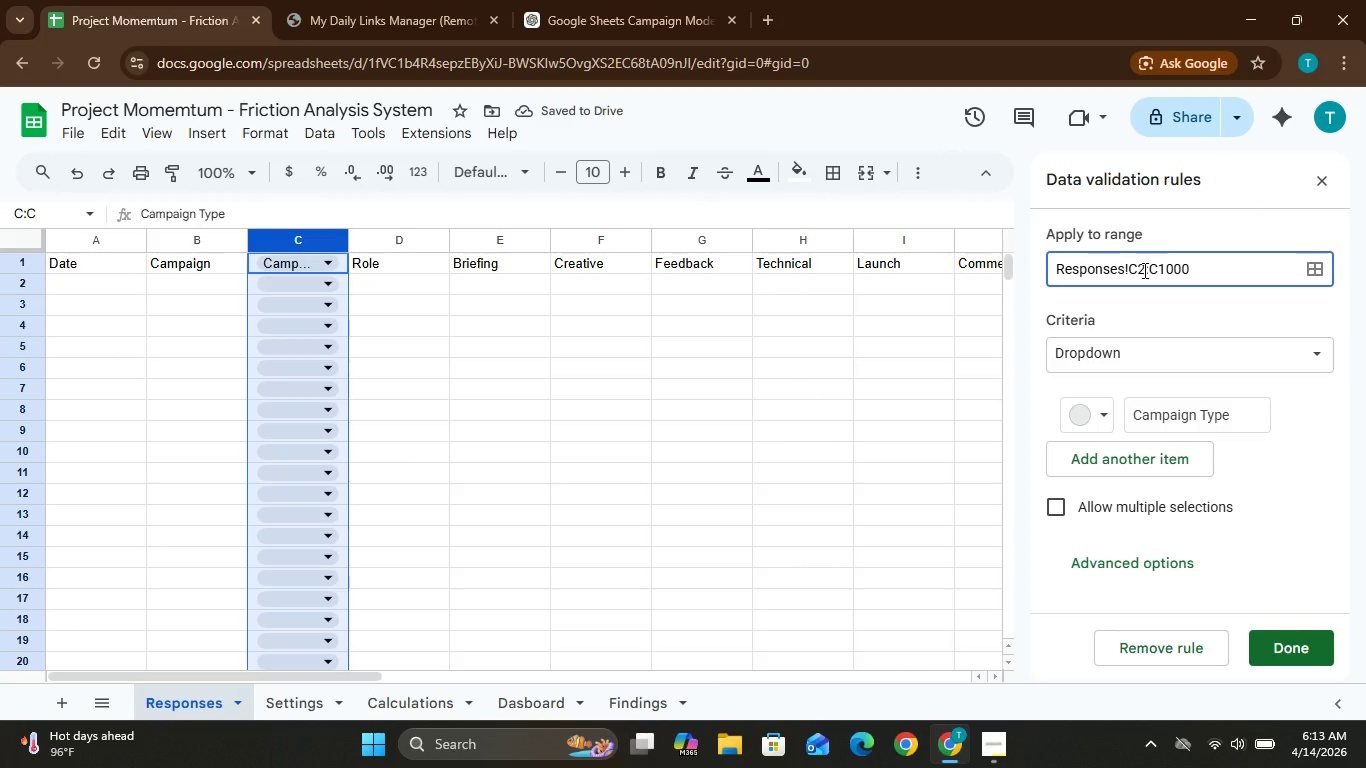 
key(Enter)
 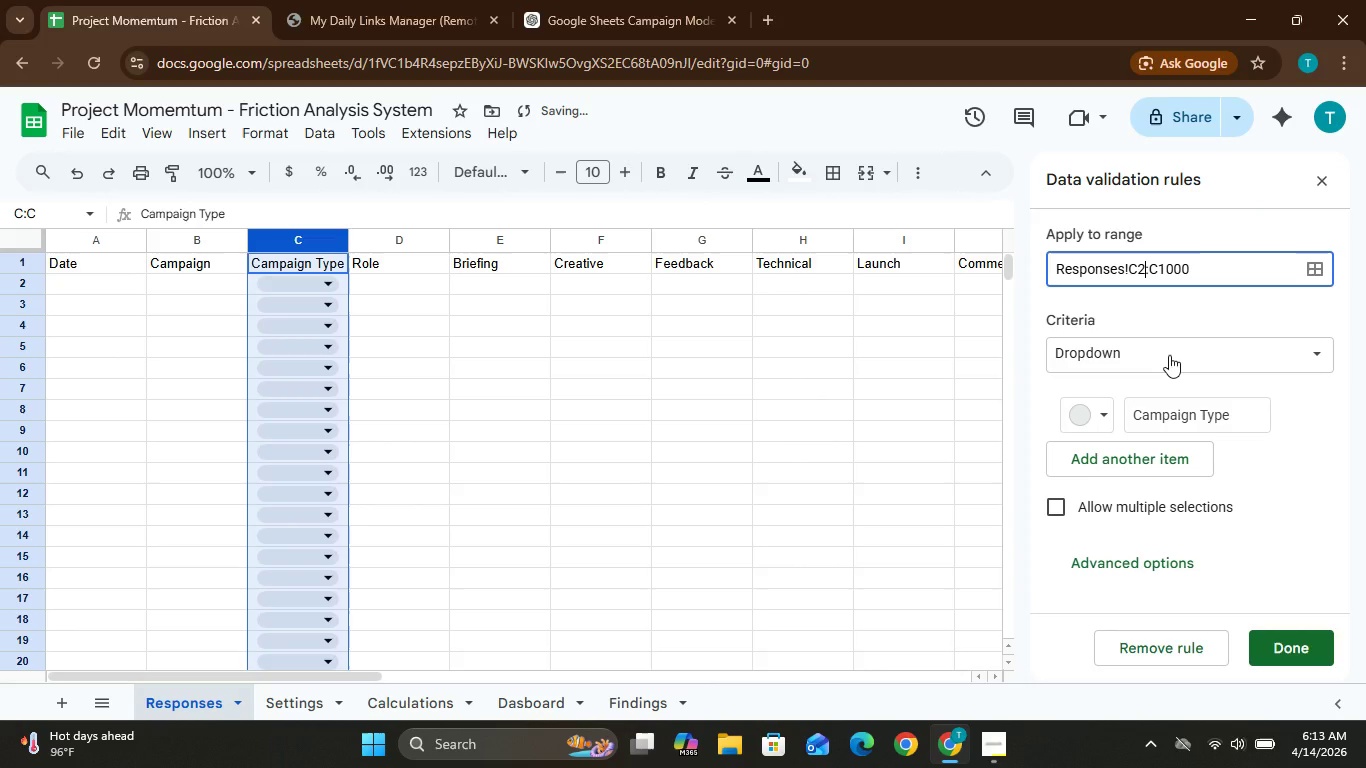 
left_click([1169, 355])
 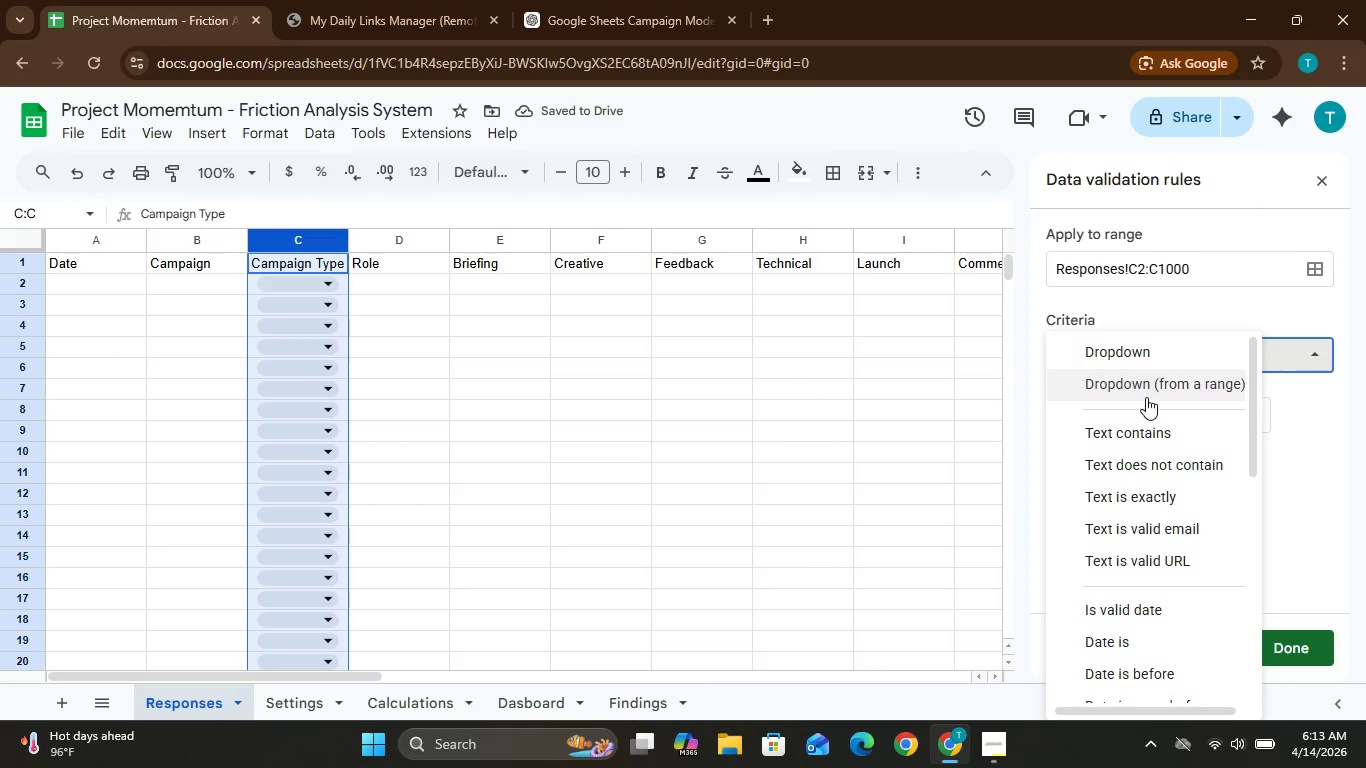 
left_click([1144, 391])
 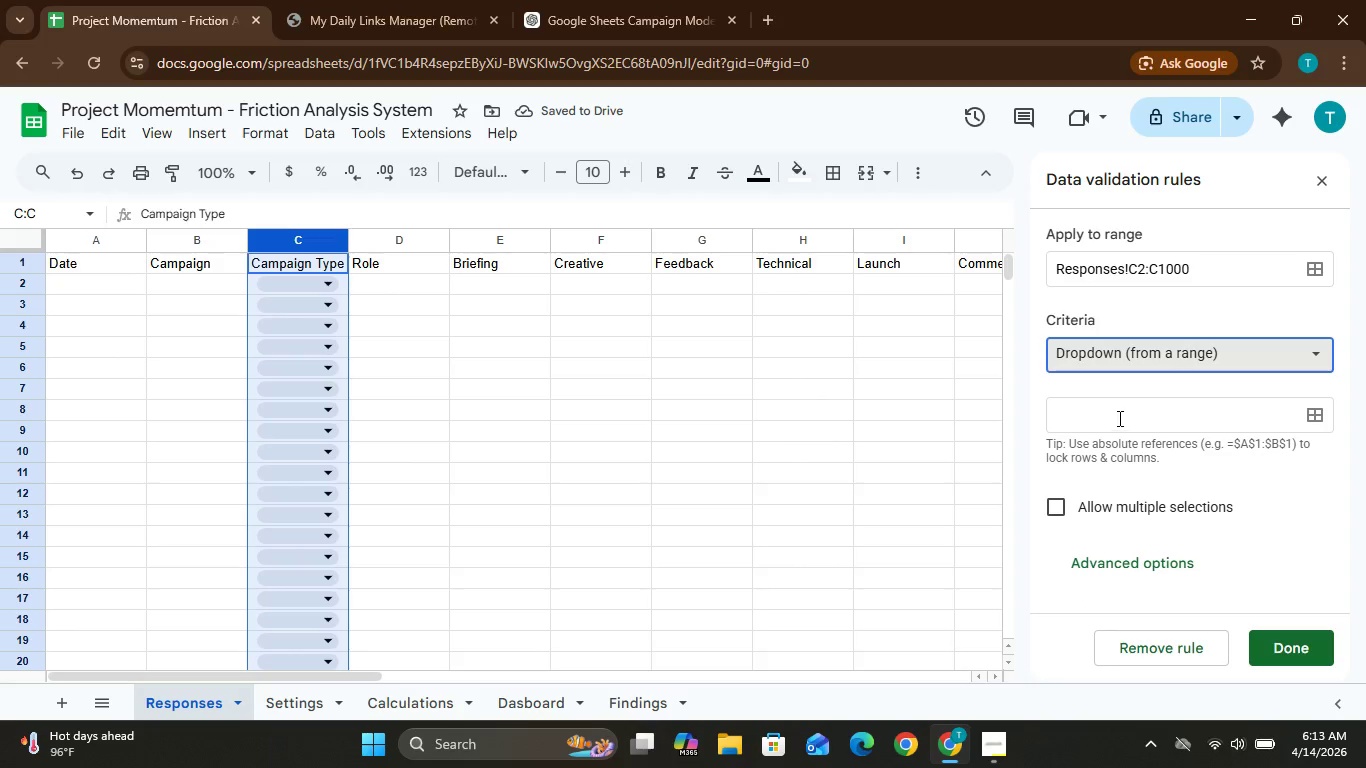 
left_click([1115, 413])
 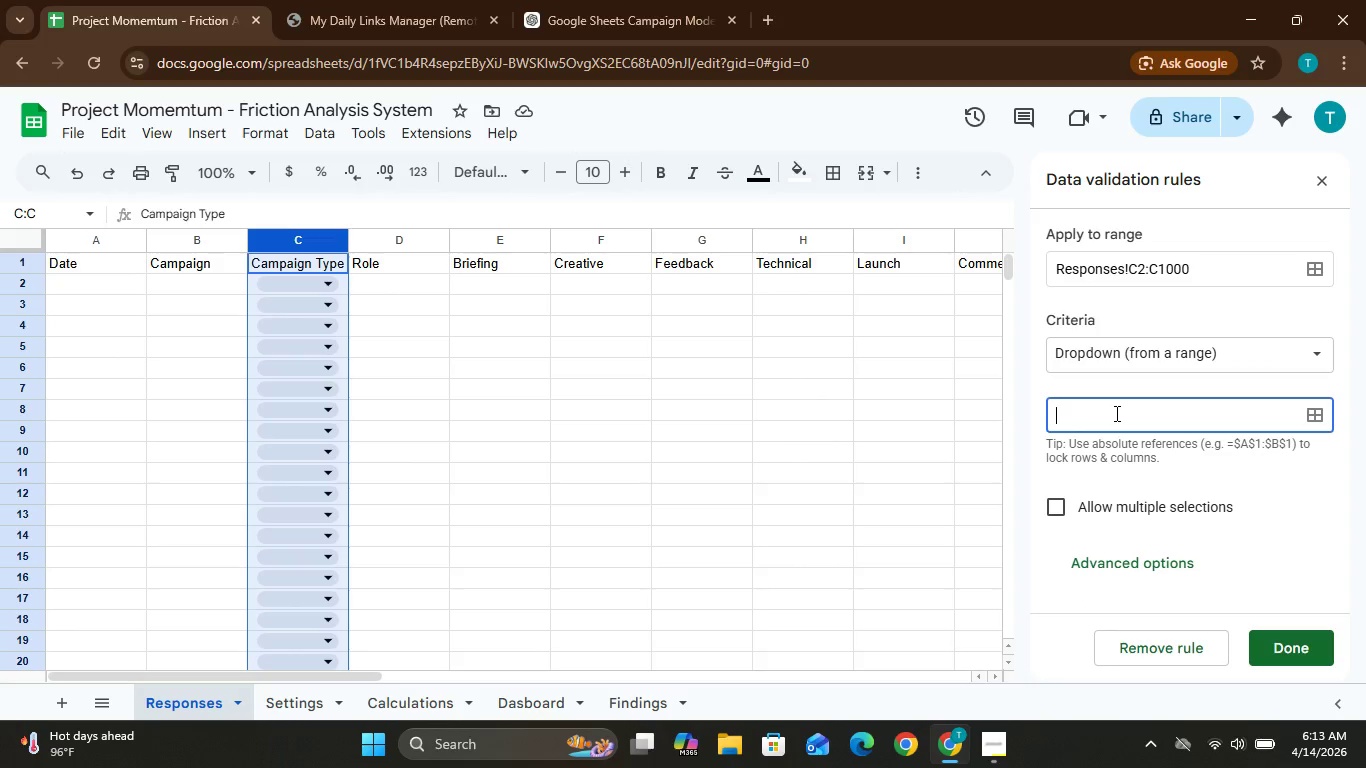 
type(Settings!A2)
 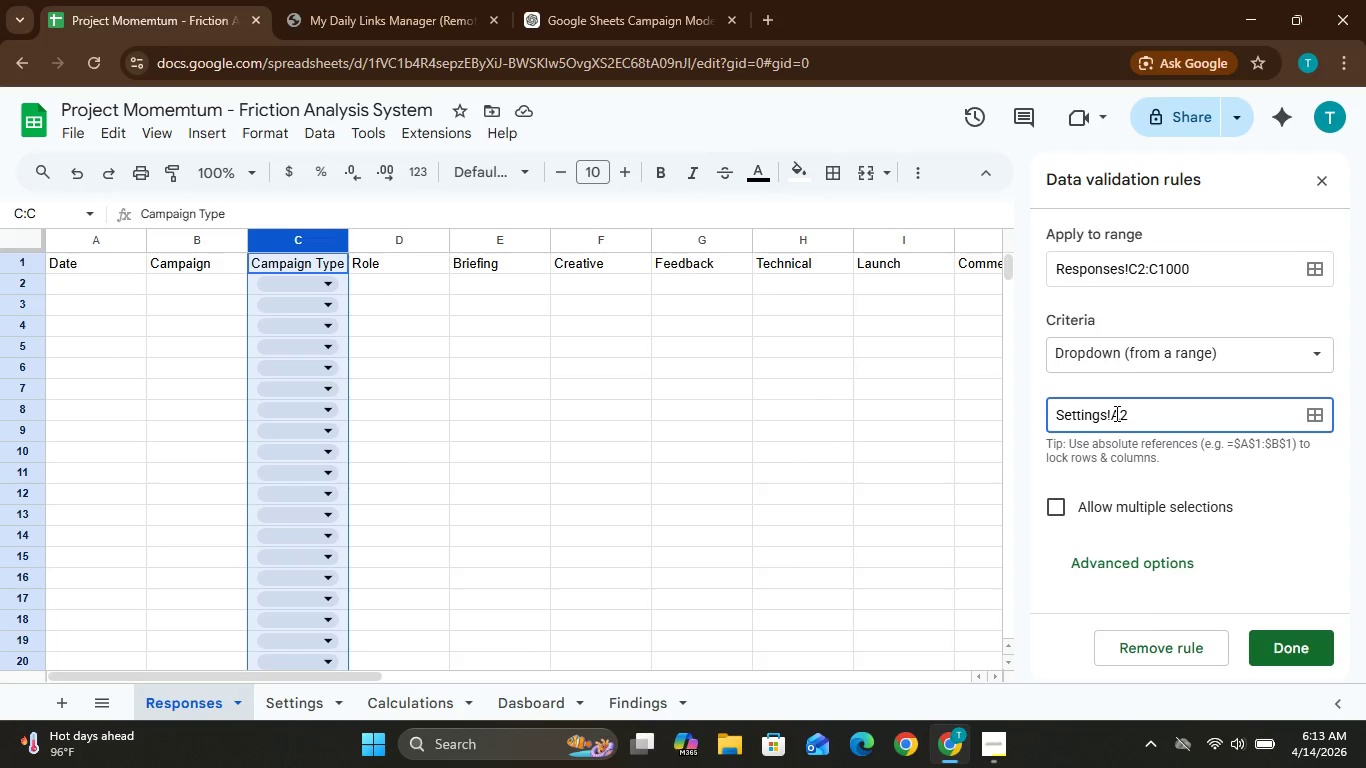 
wait(18.06)
 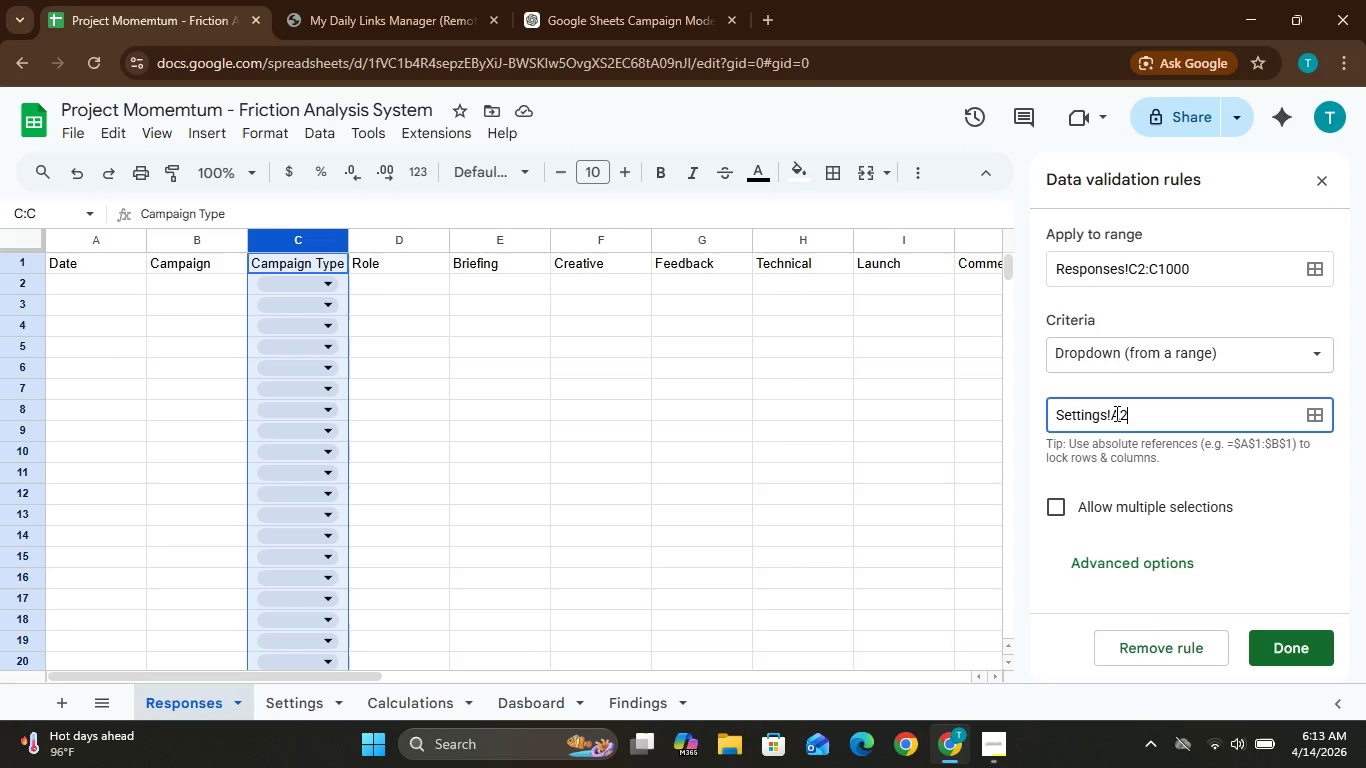 
type(;A5)
key(Backspace)
type(4)
 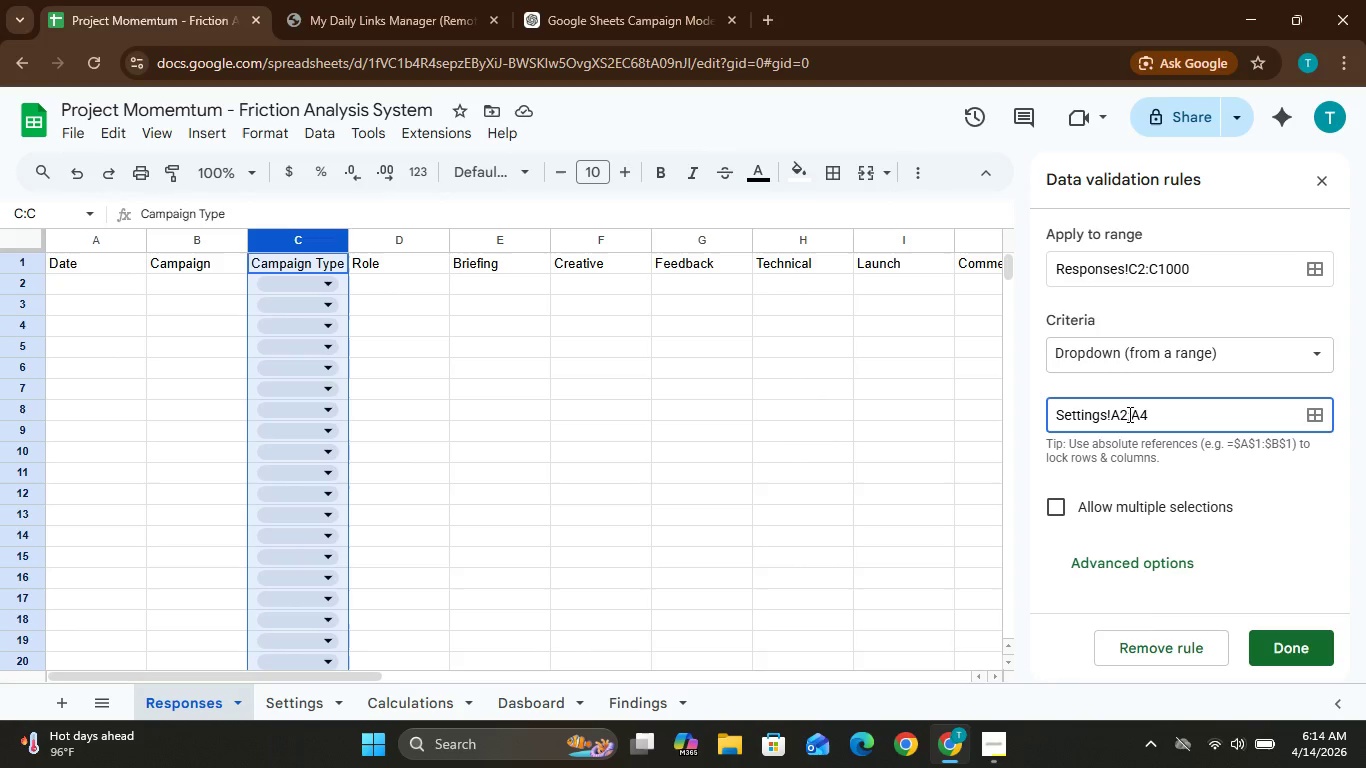 
left_click([1132, 415])
 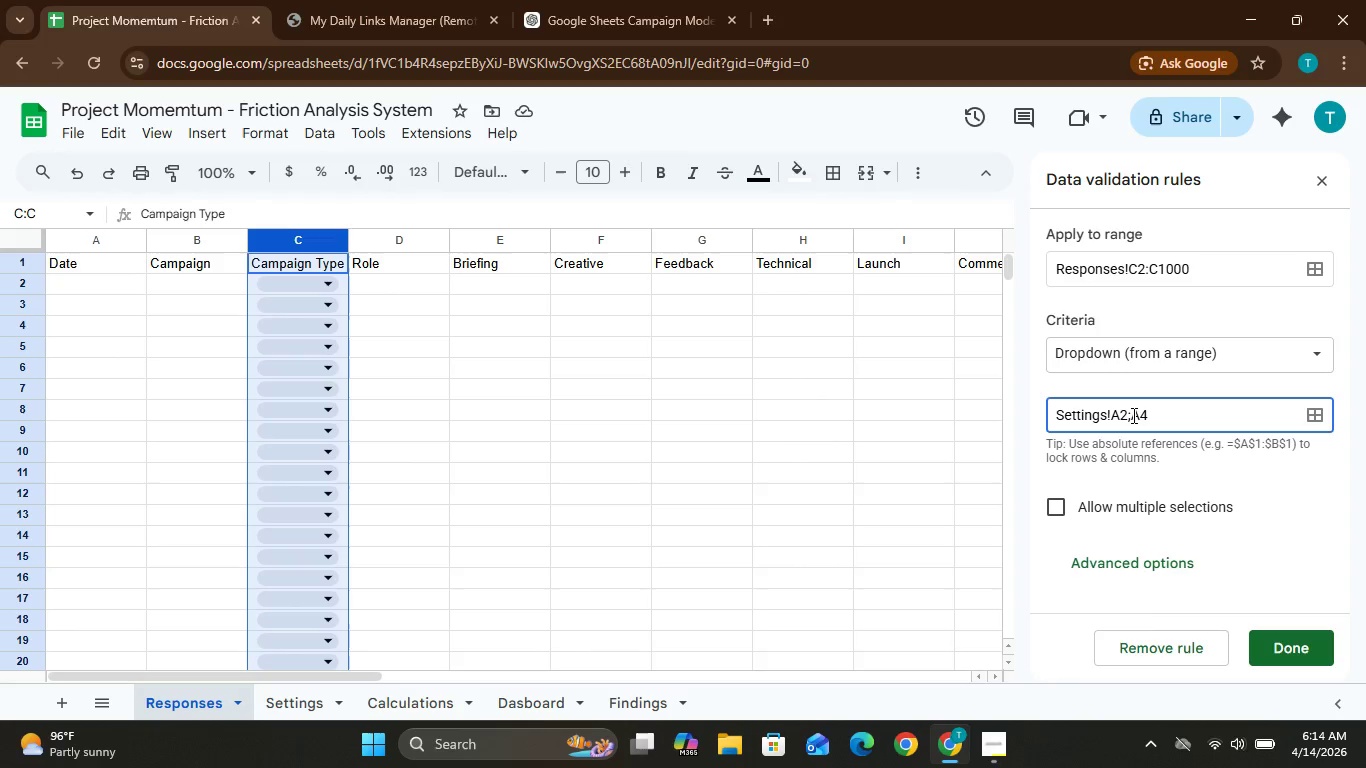 
wait(9.03)
 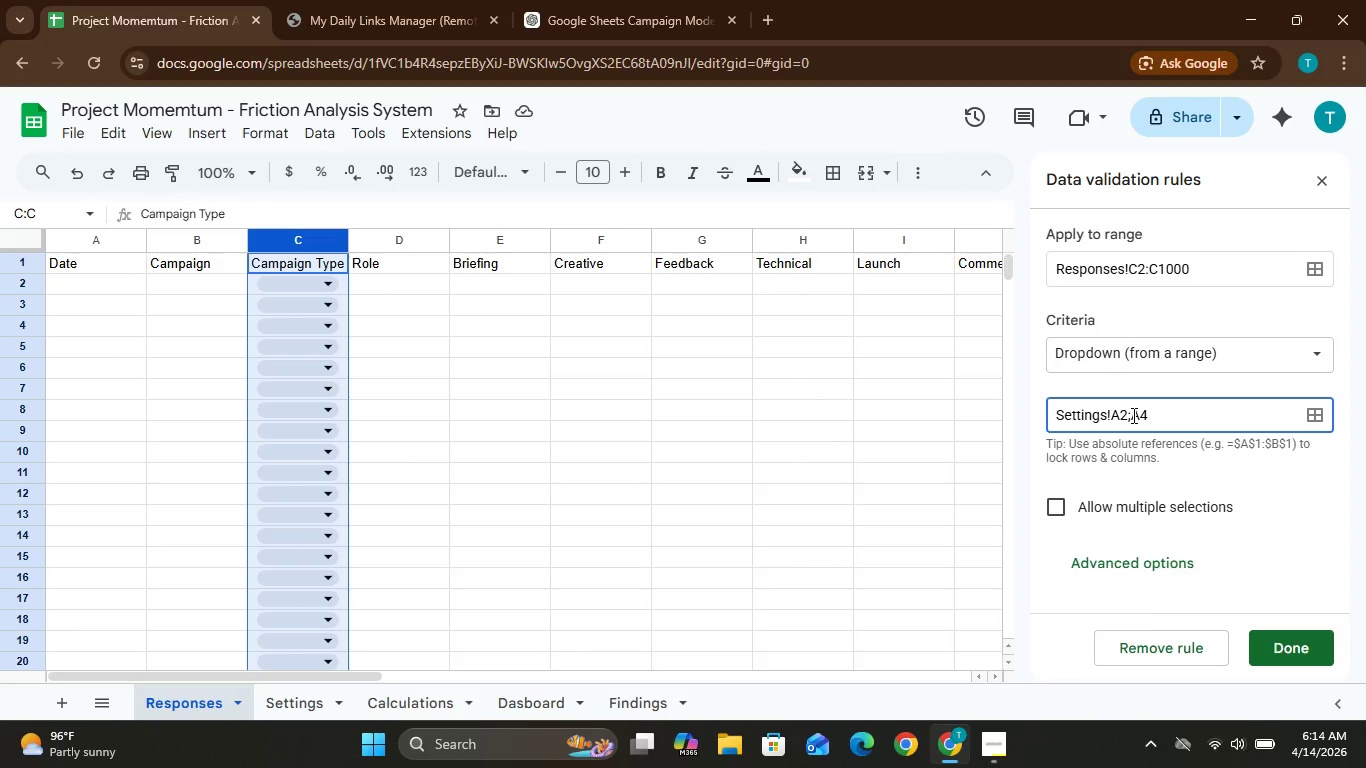 
key(Shift+Semicolon)
 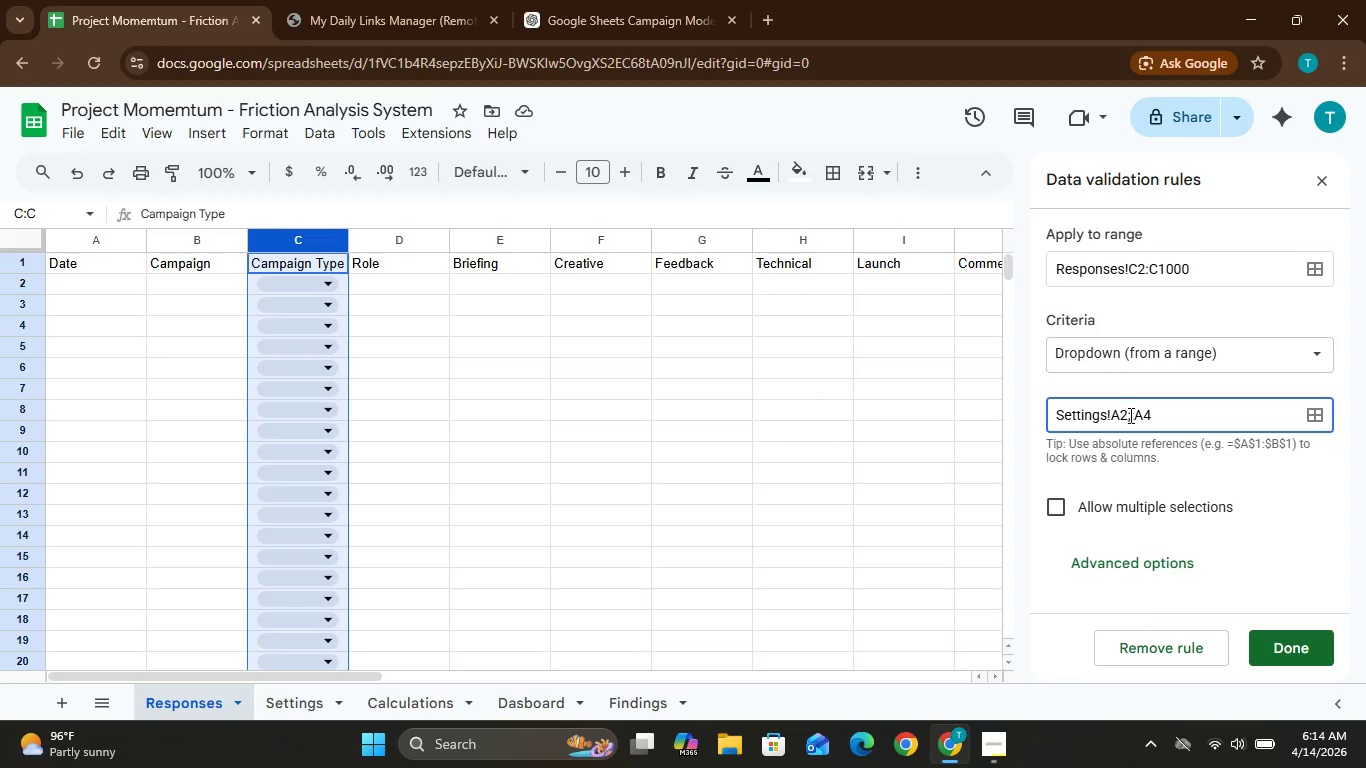 
left_click([1130, 416])
 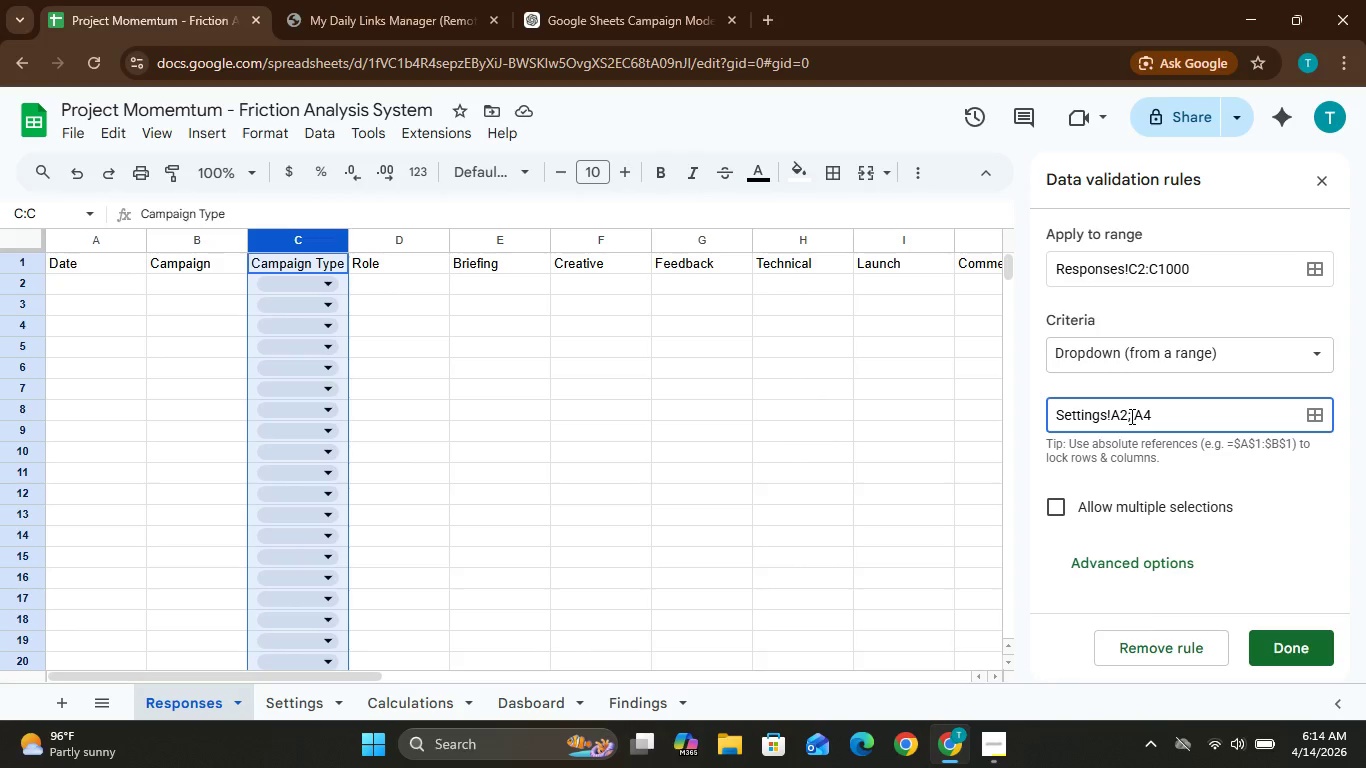 
key(Backspace)
 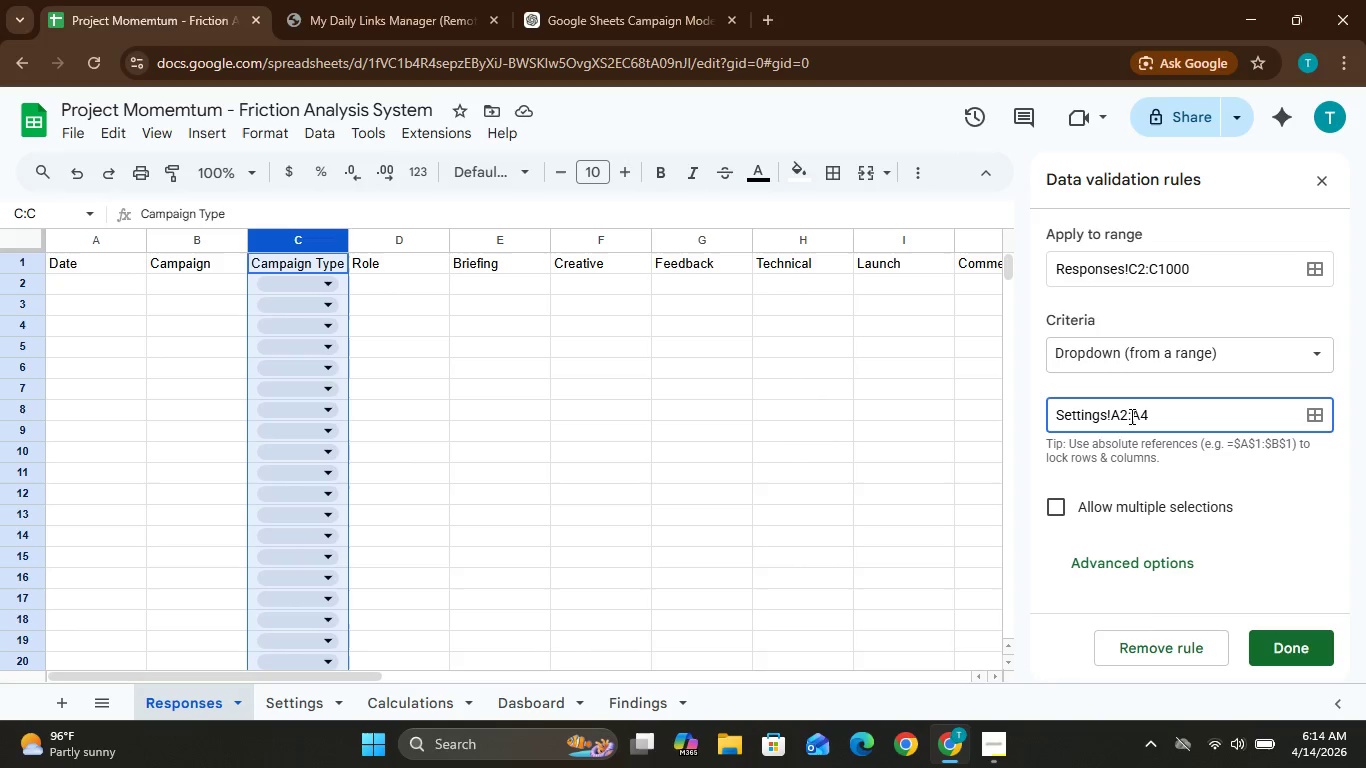 
key(Enter)
 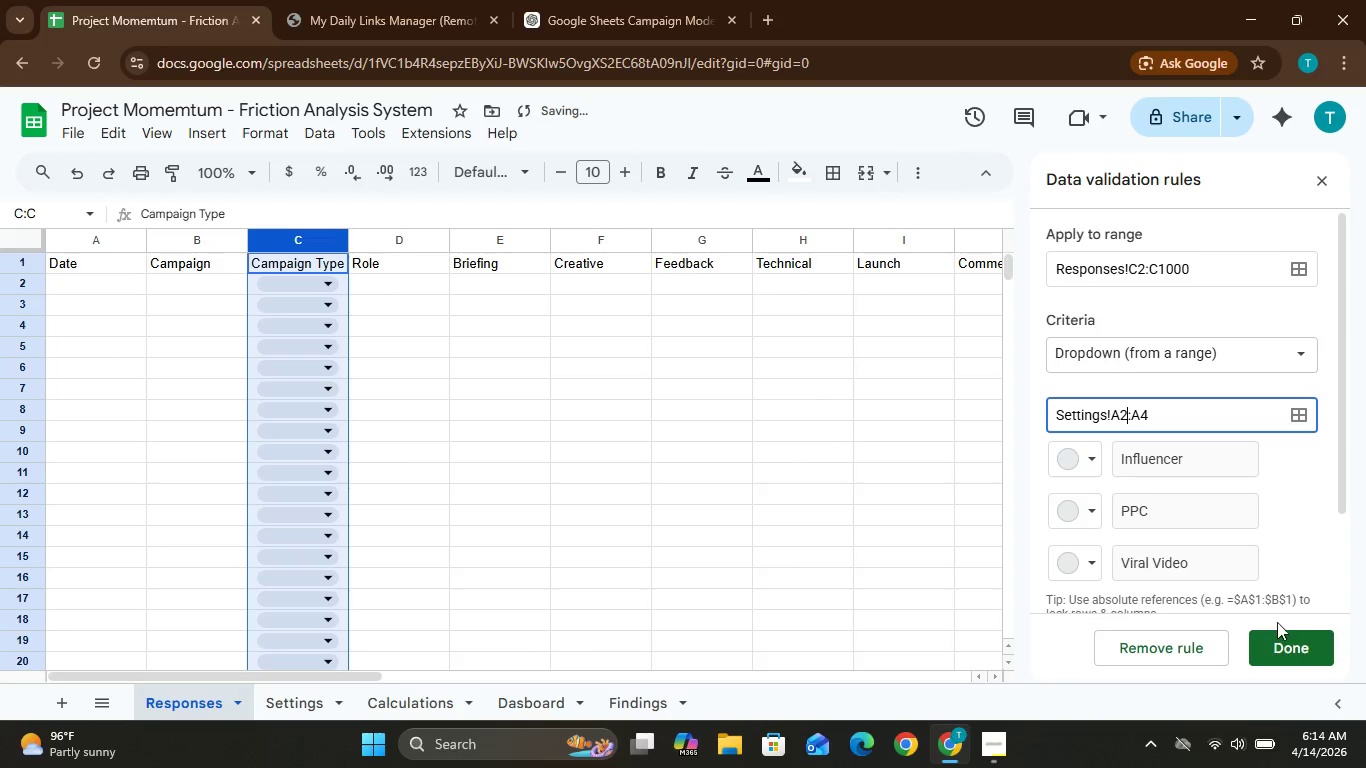 
left_click([1279, 642])
 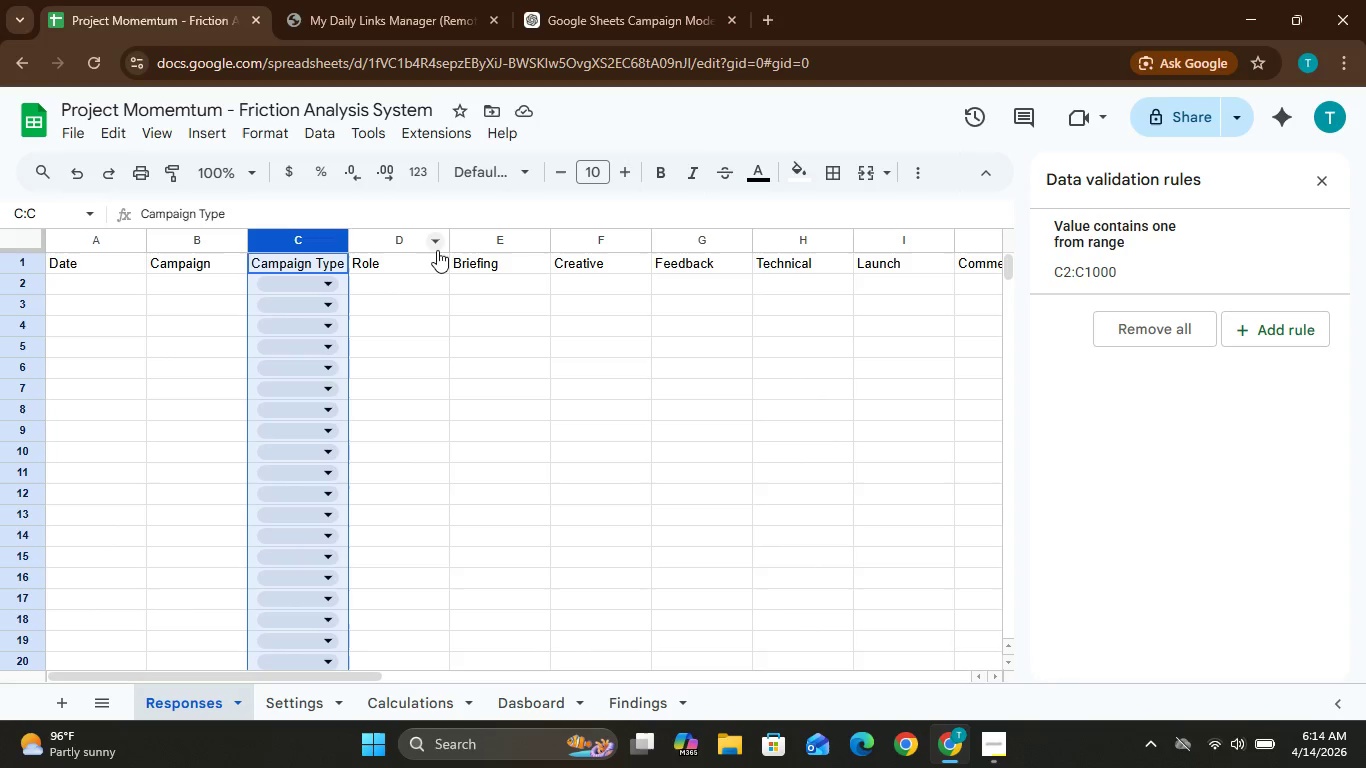 
wait(6.11)
 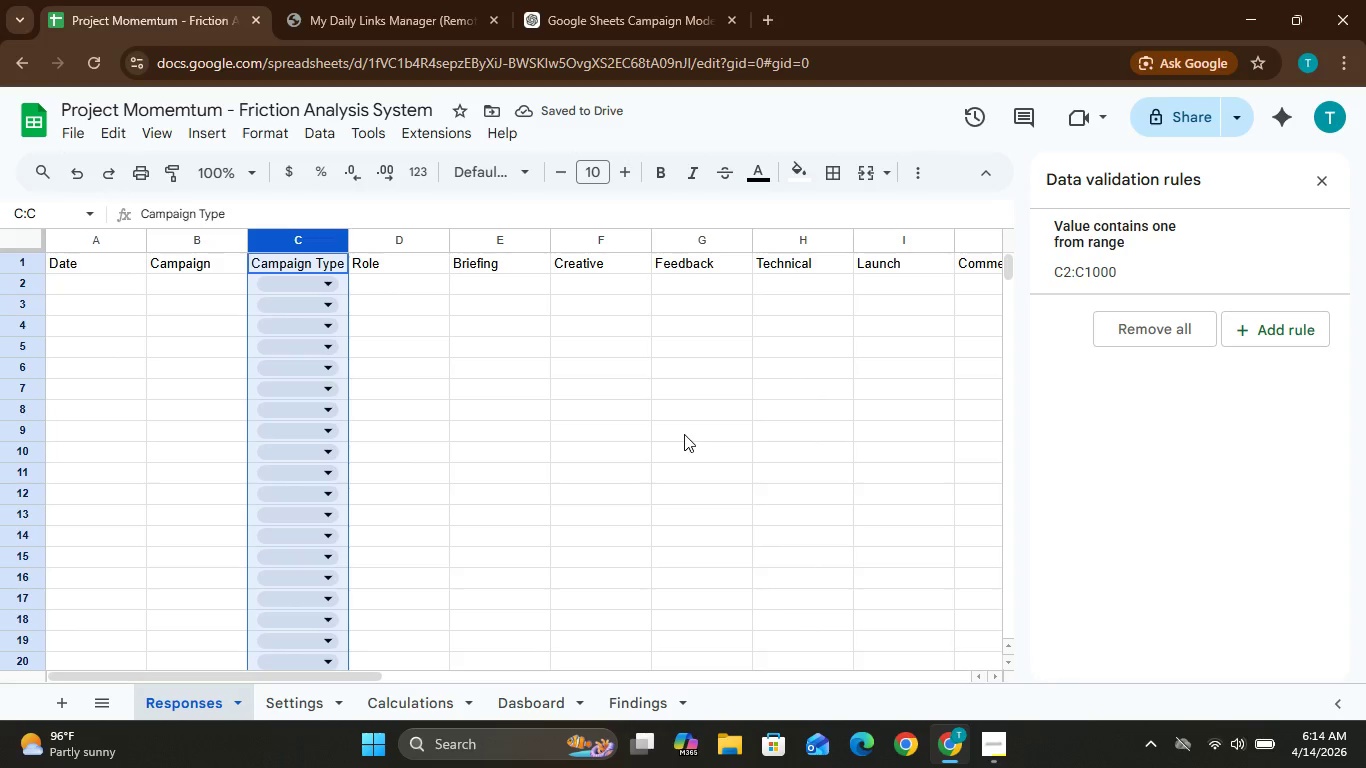 
left_click([411, 246])
 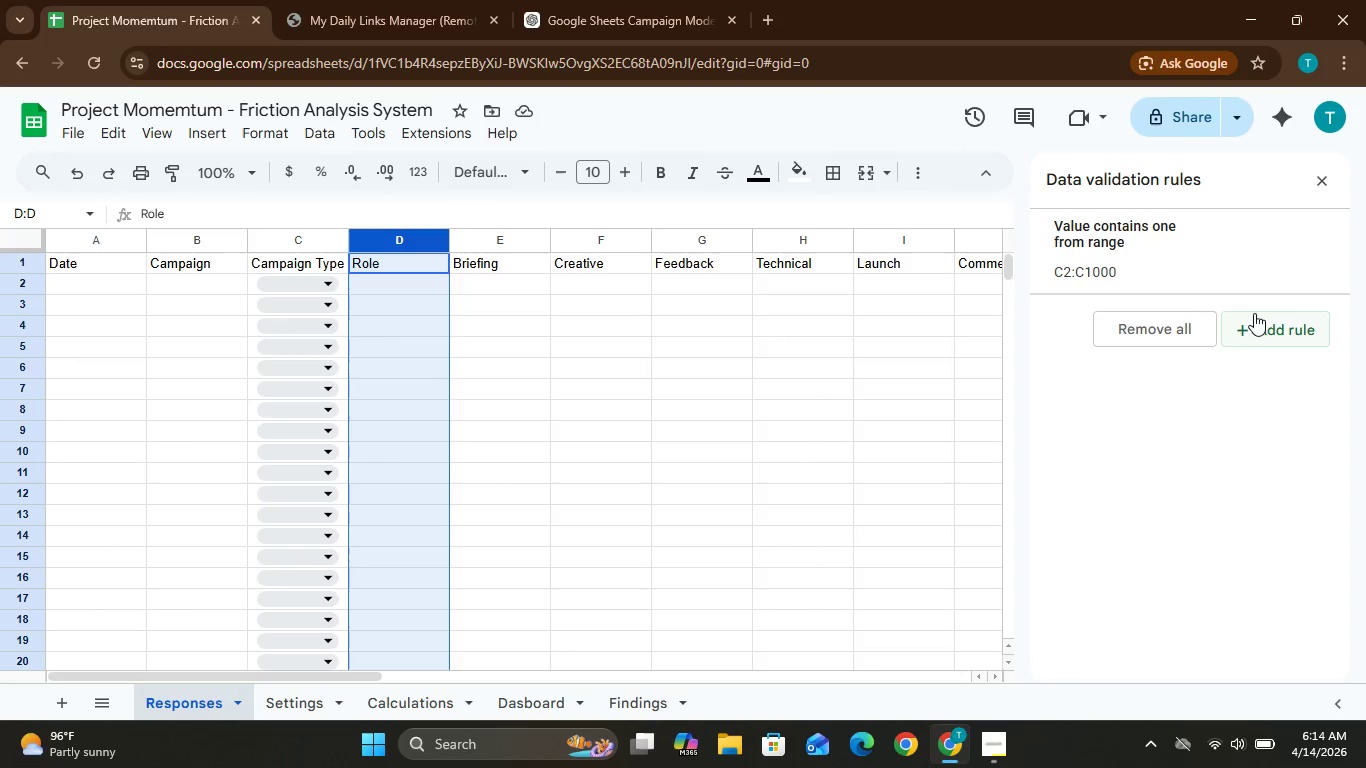 
left_click([1266, 325])
 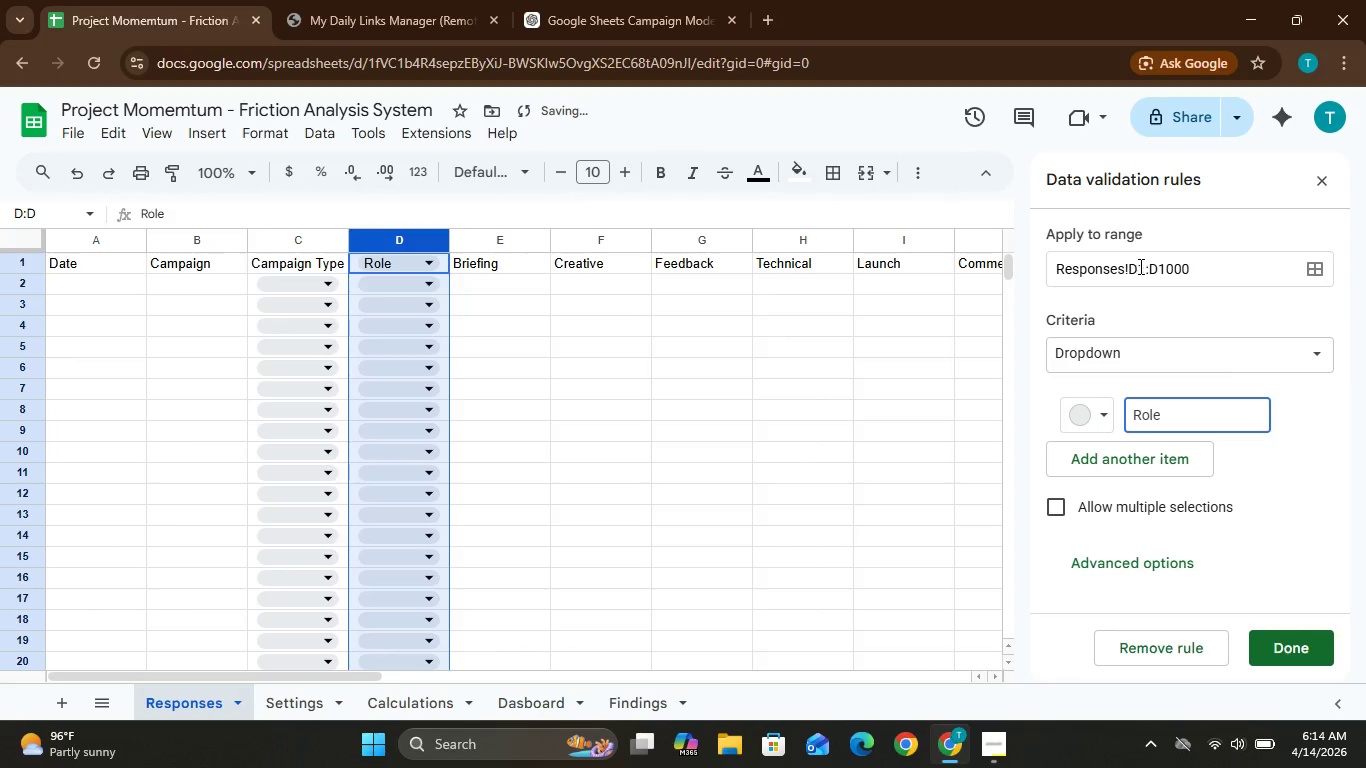 
left_click([1144, 268])
 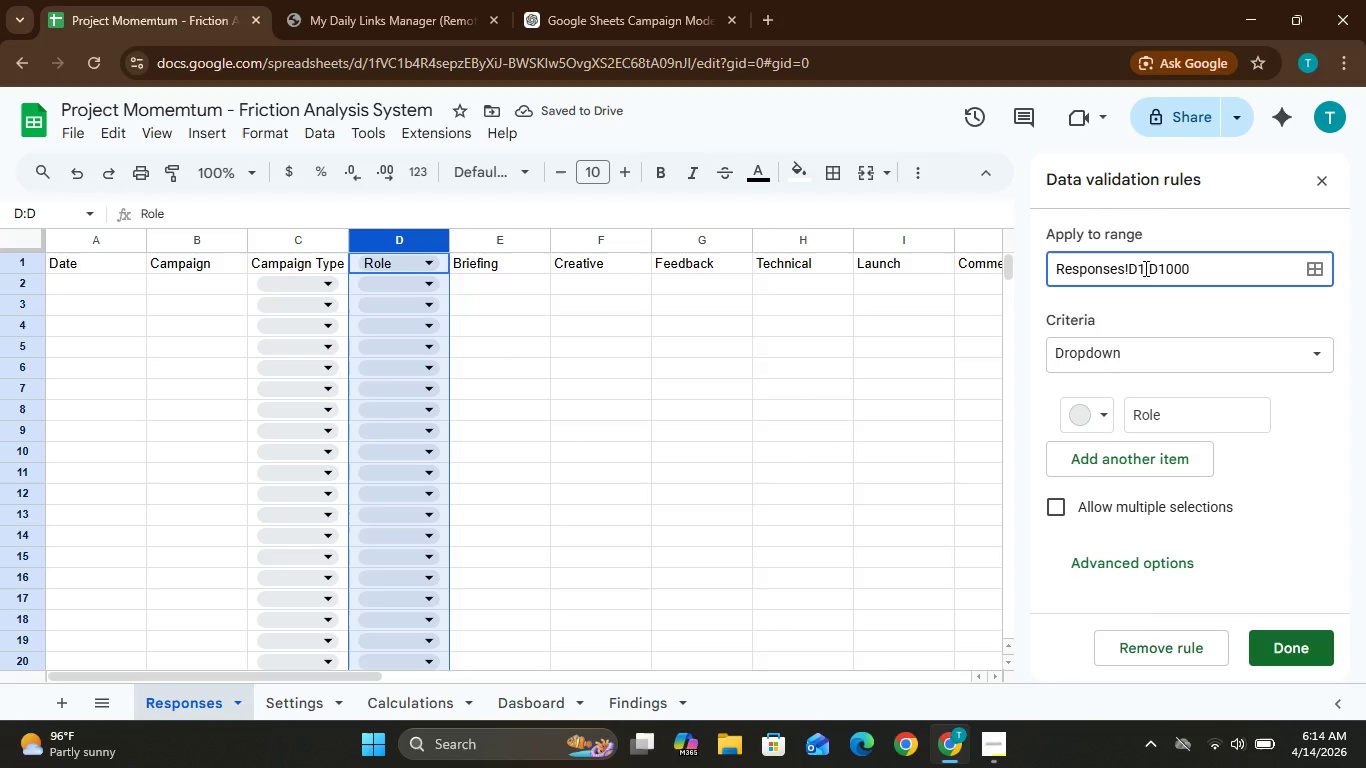 
key(Backspace)
 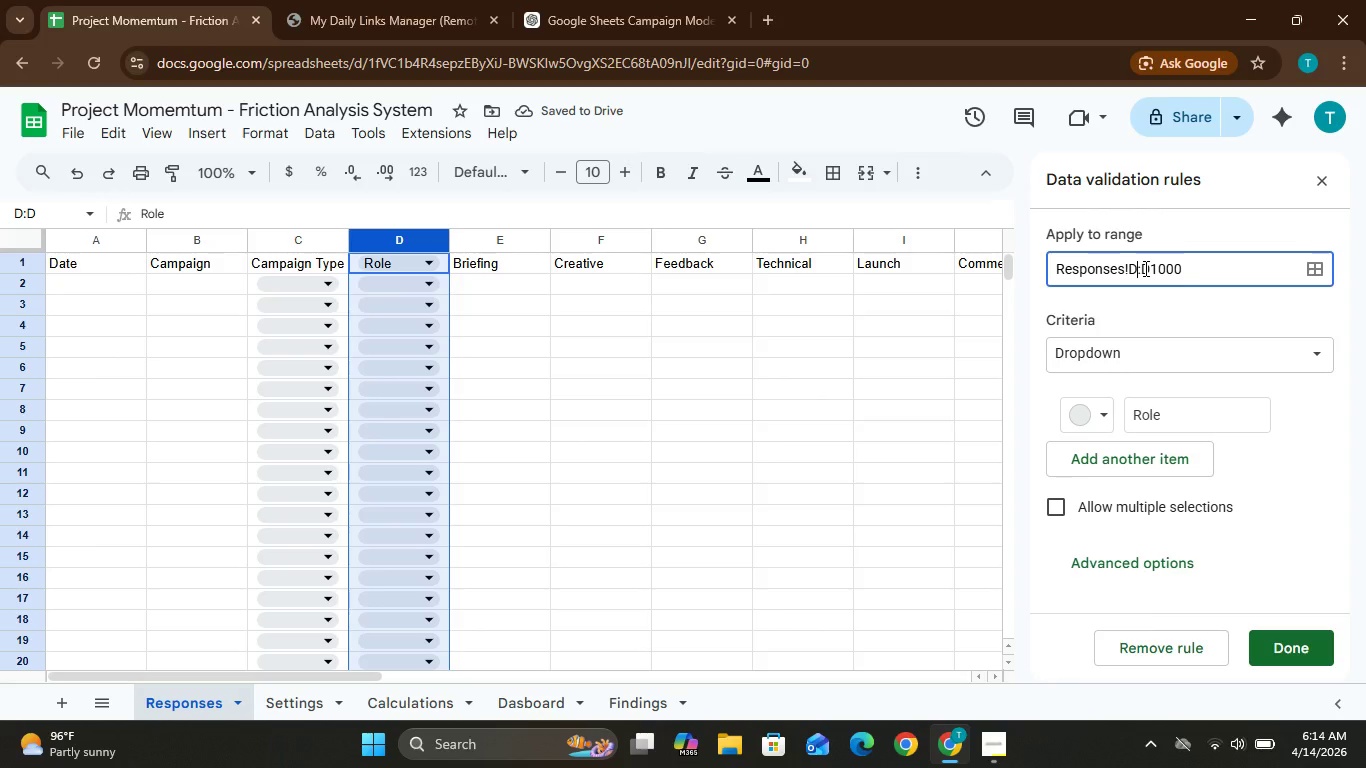 
key(2)
 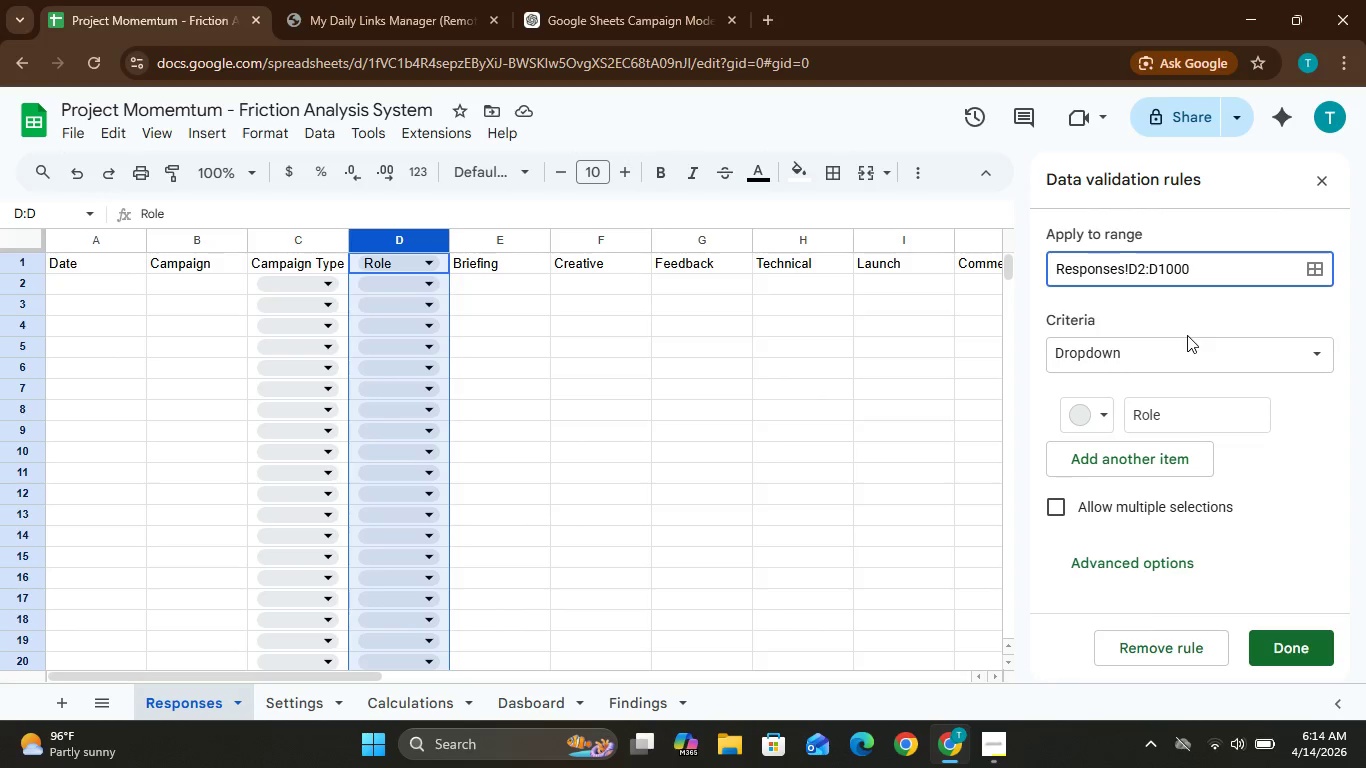 
left_click([1182, 343])
 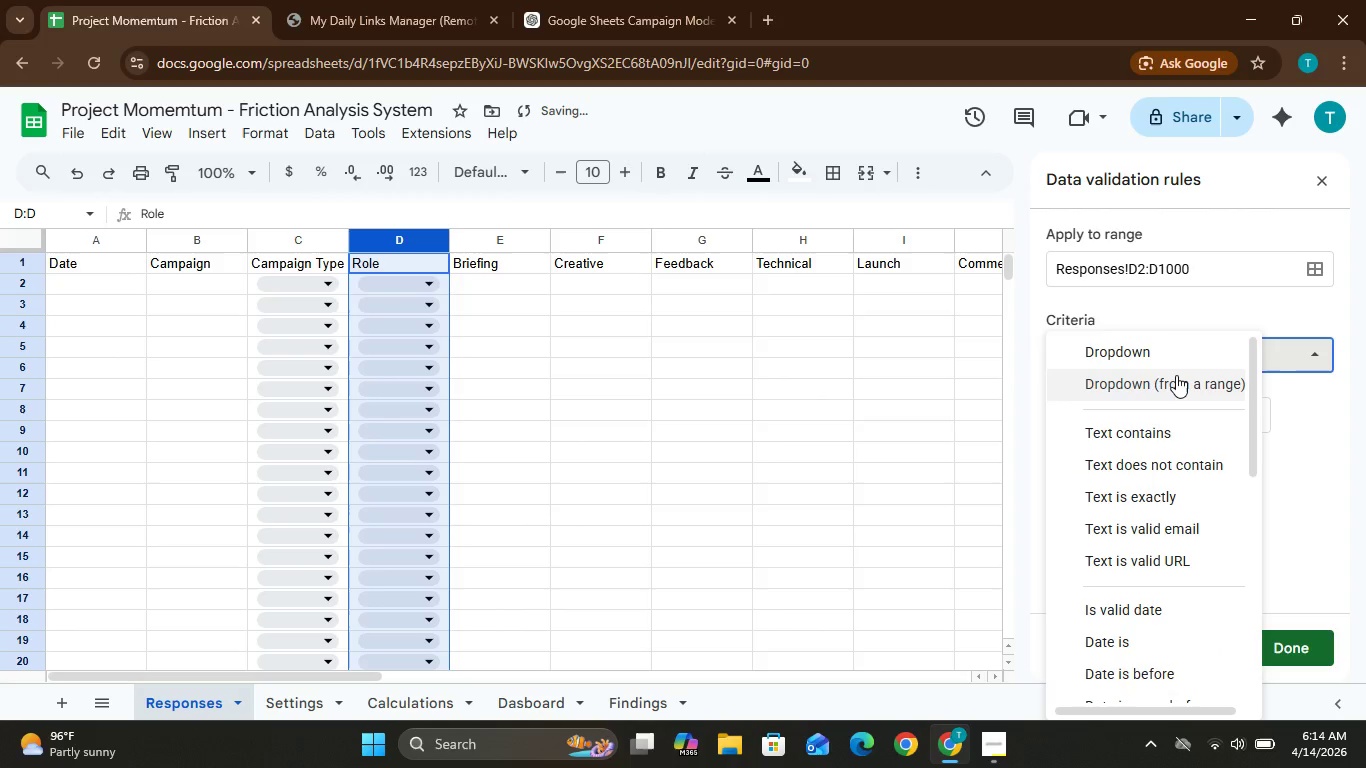 
left_click([1176, 375])
 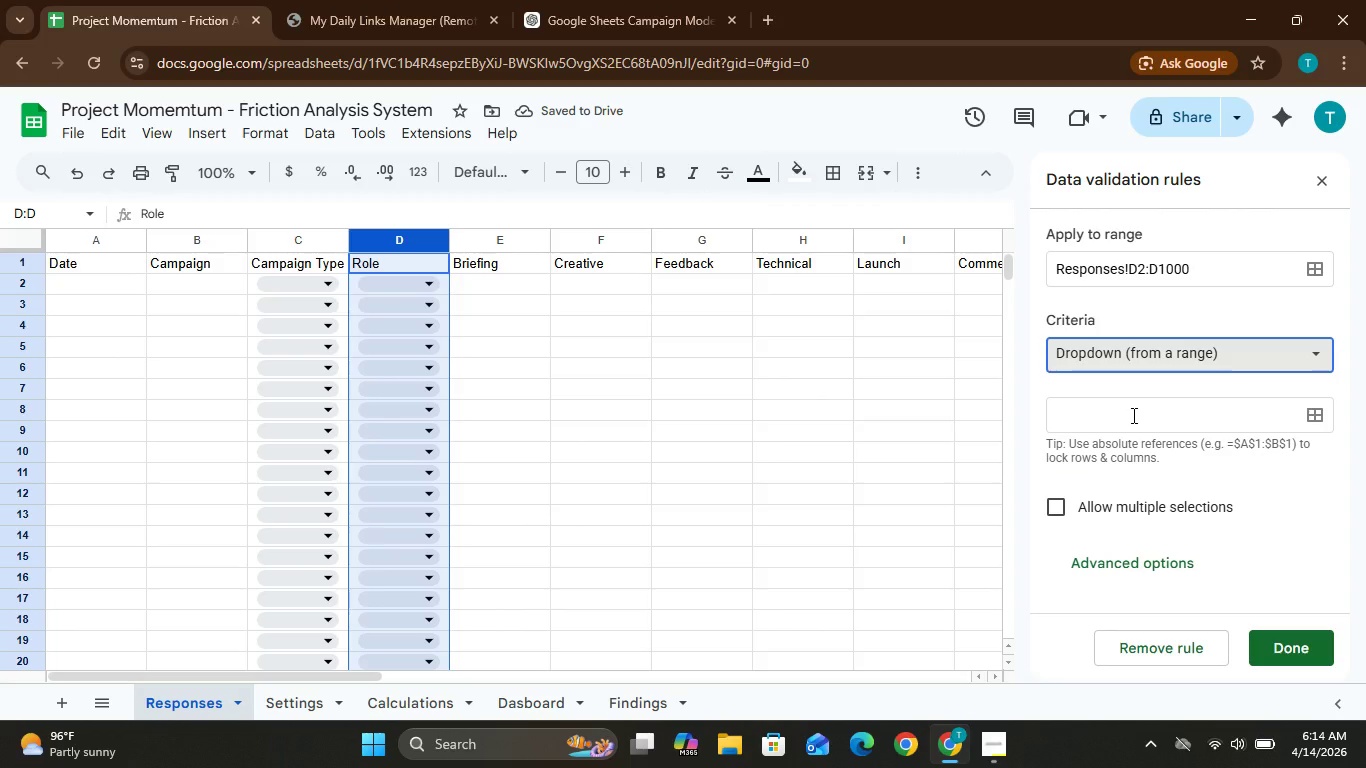 
left_click([1132, 415])
 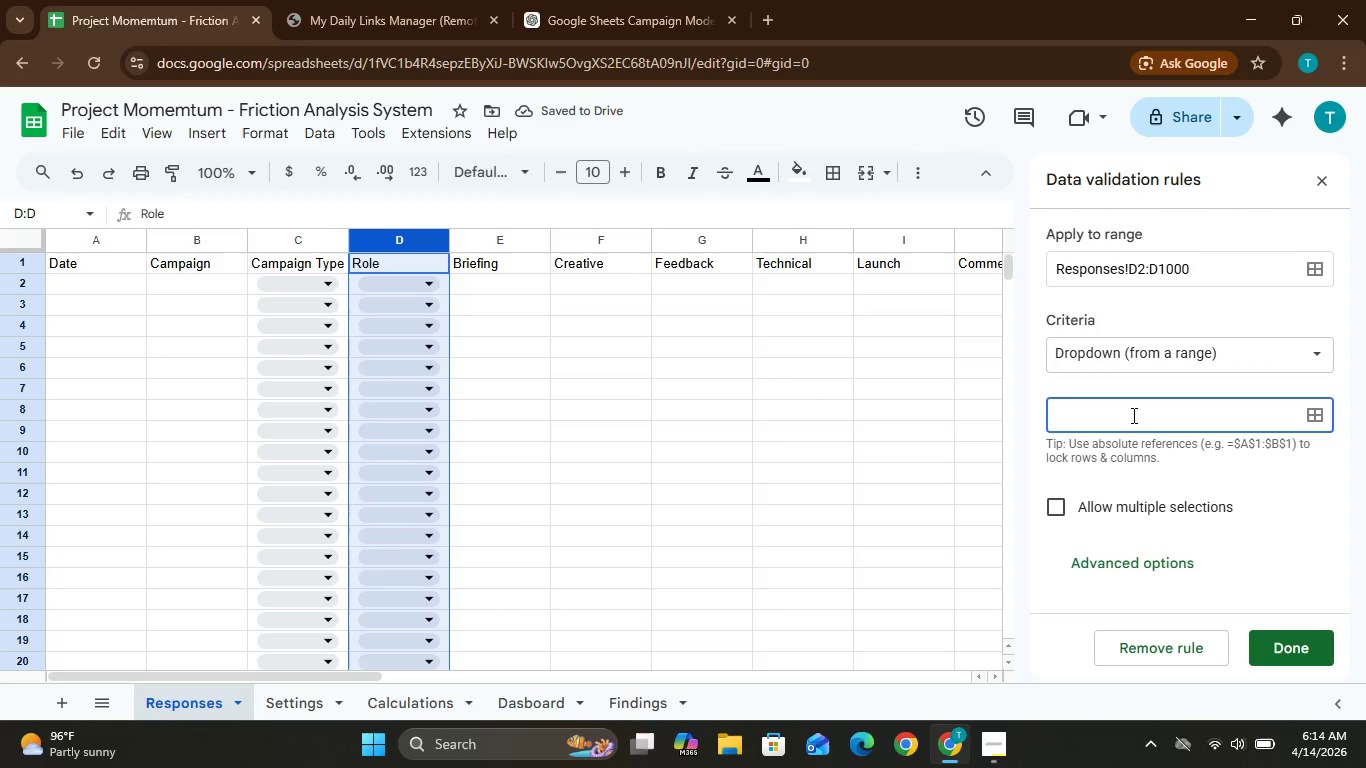 
type(Settings1)
key(Backspace)
 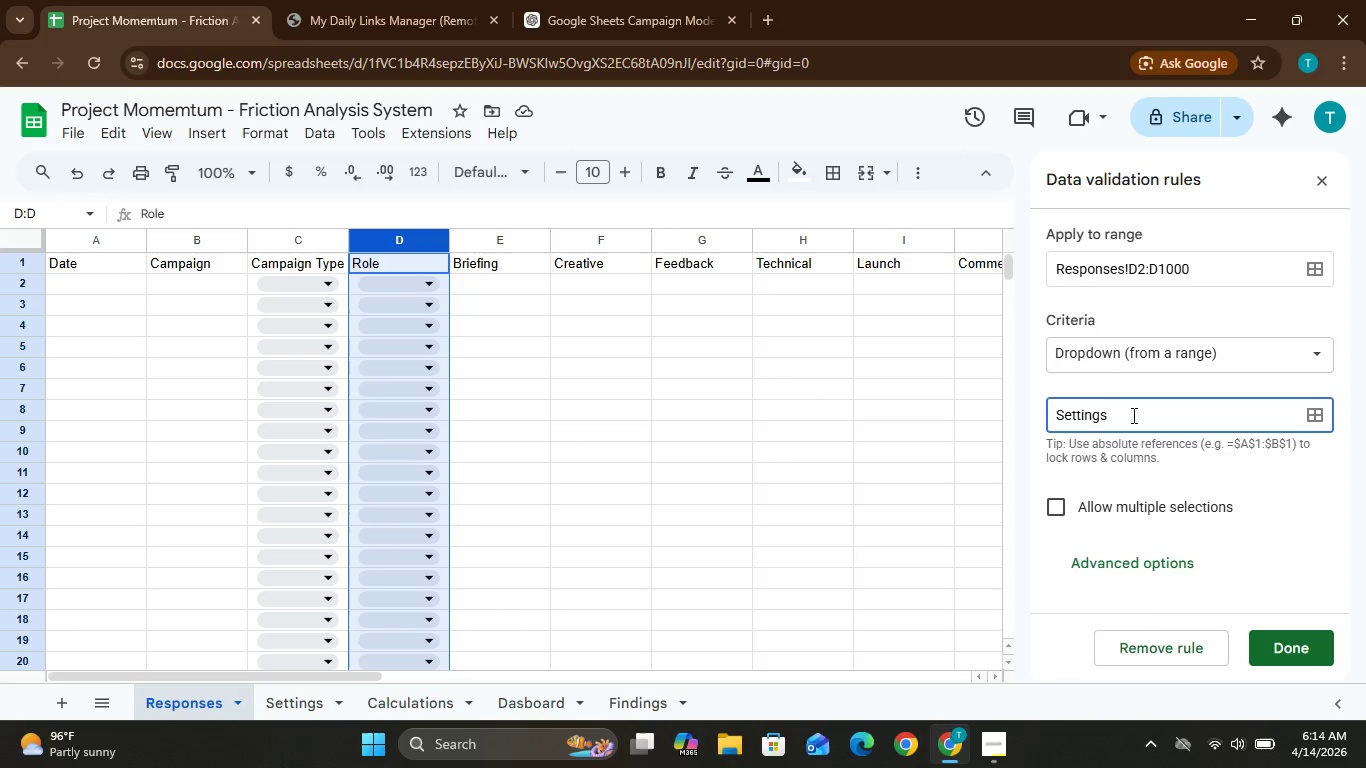 
key(Control+Shift+ControlLeft)
 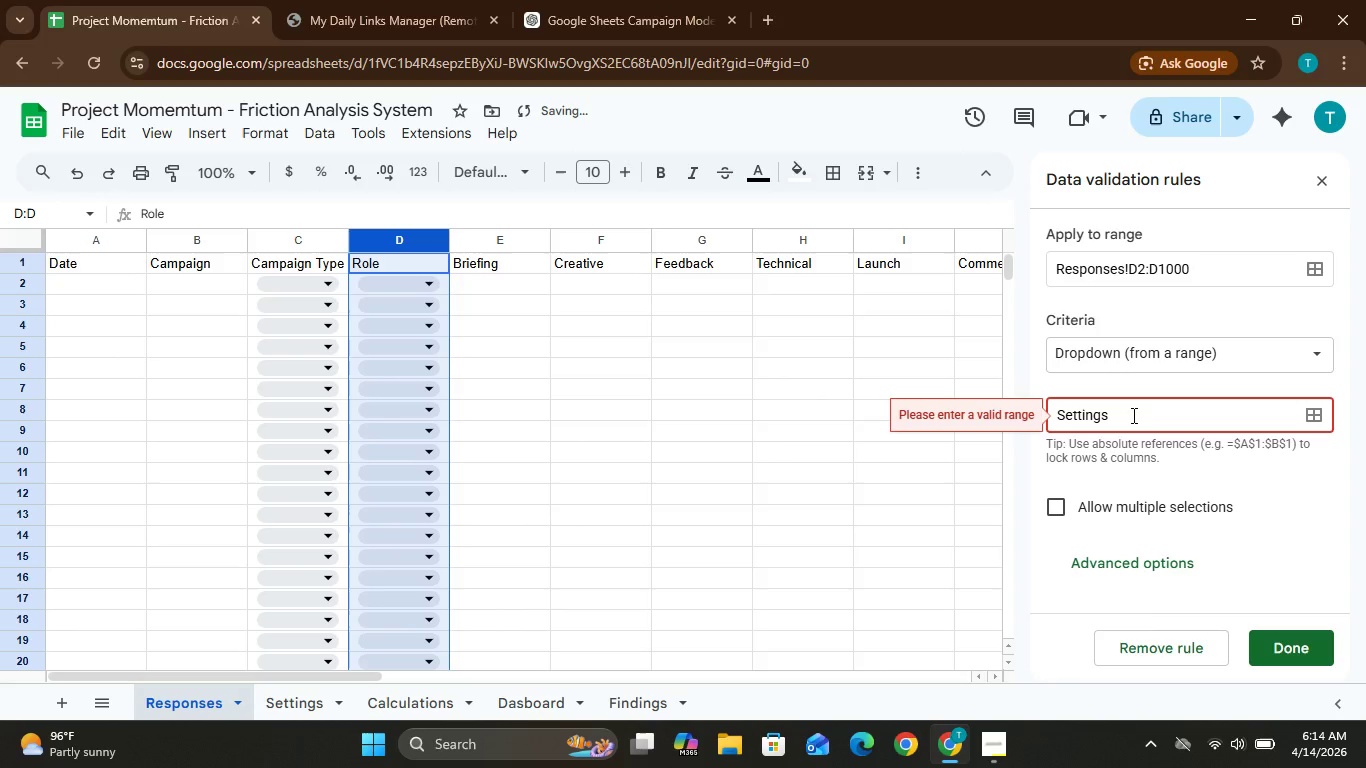 
key(Control+Shift+1)
 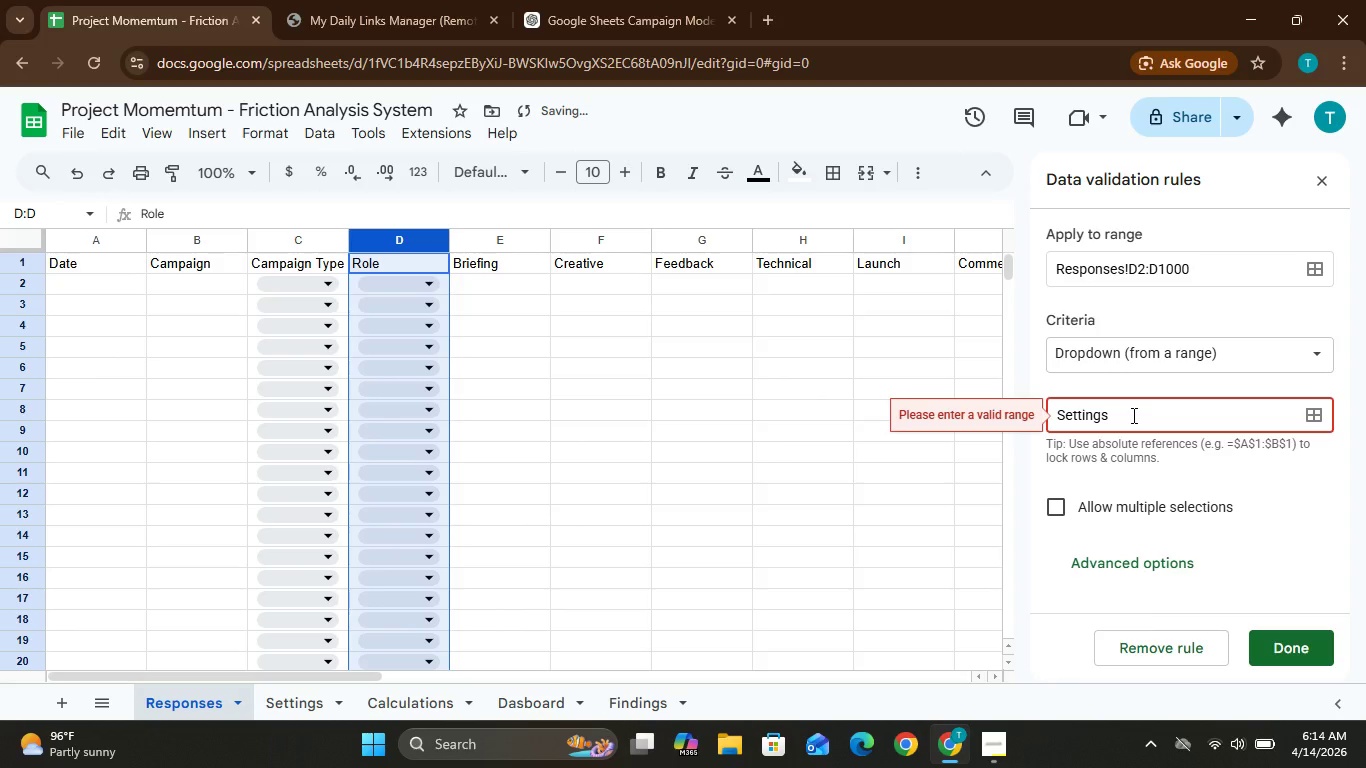 
hold_key(key=ShiftLeft, duration=0.86)
 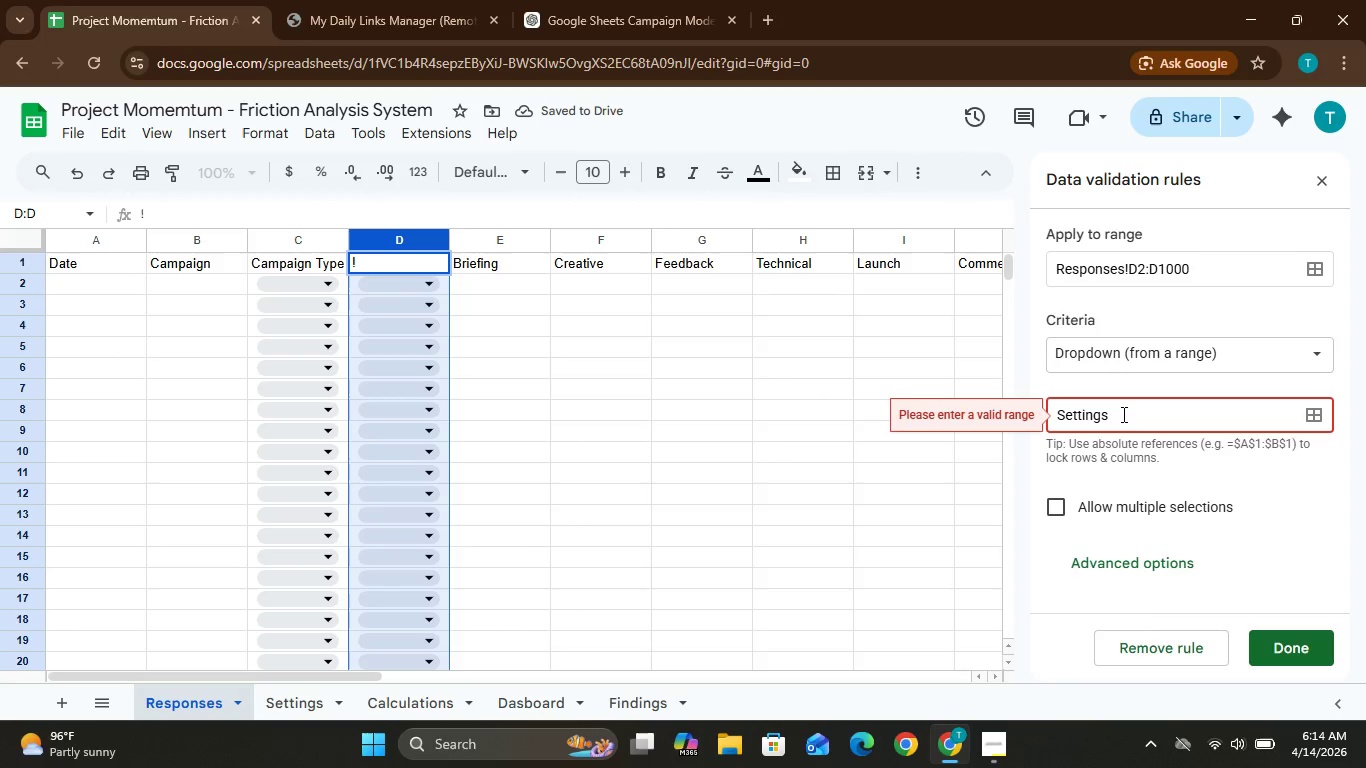 
hold_key(key=1, duration=0.36)
 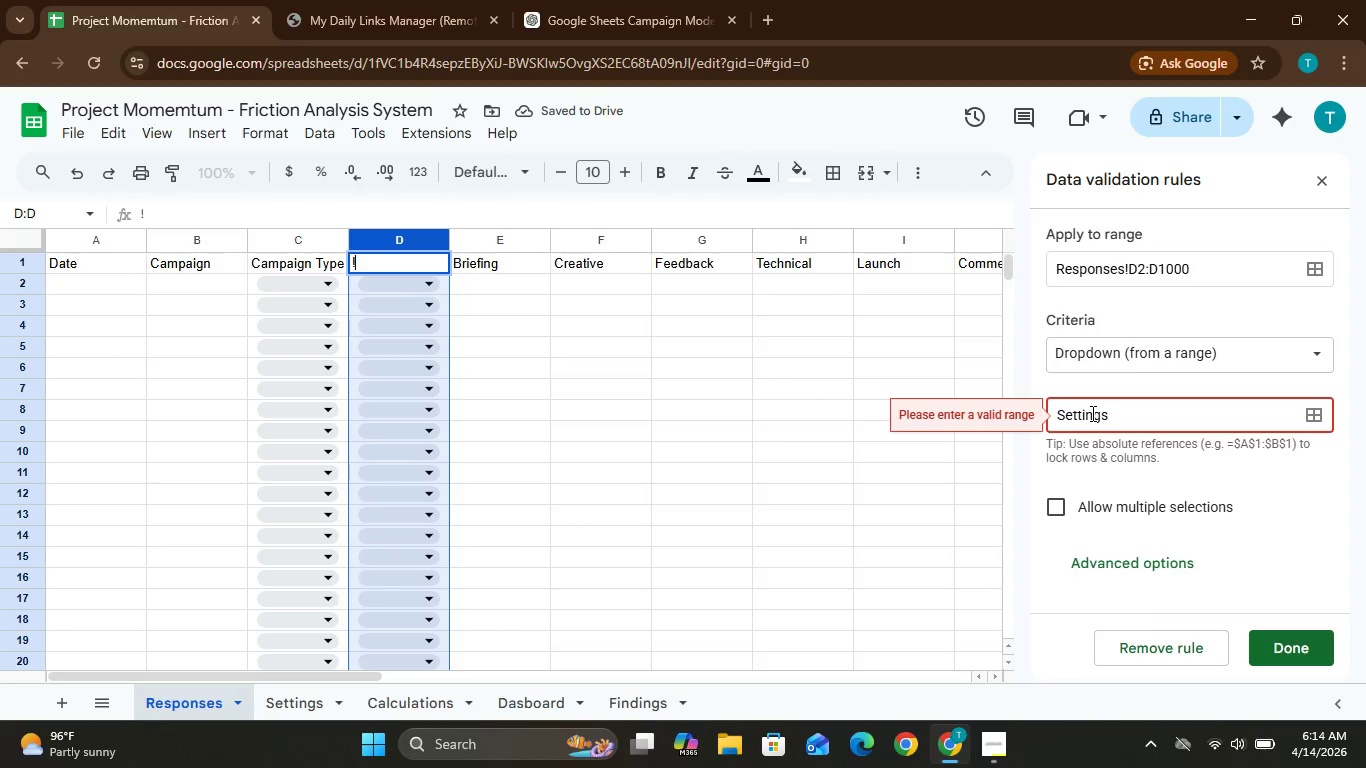 
key(Backspace)
 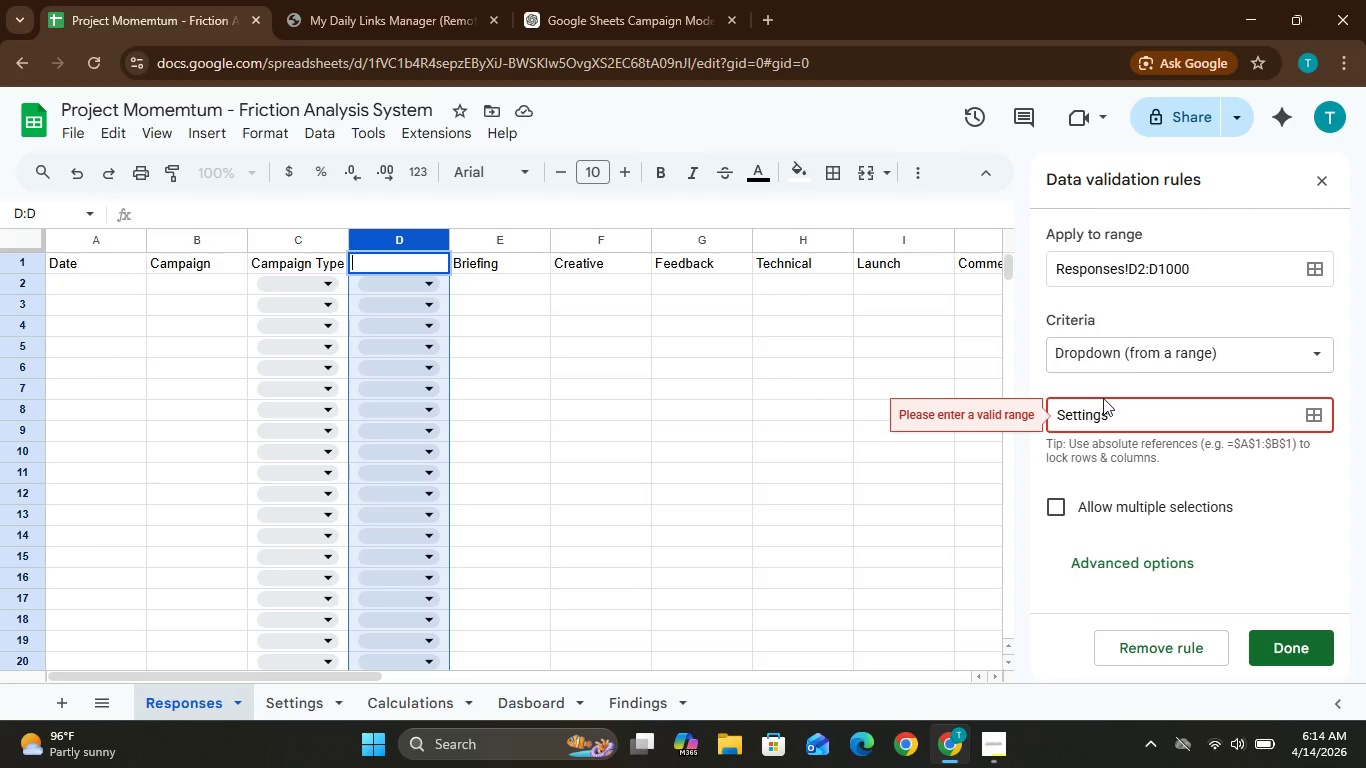 
hold_key(key=ControlLeft, duration=0.62)
 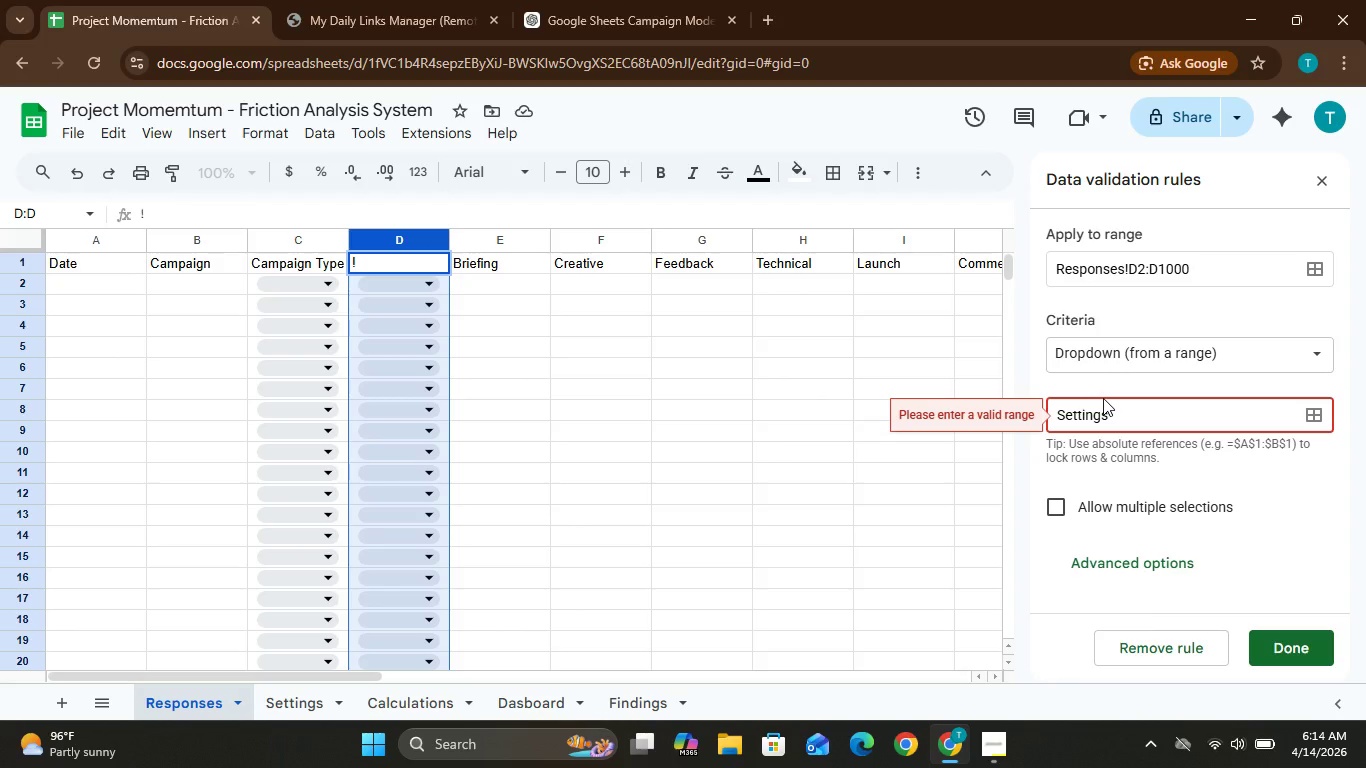 
hold_key(key=Z, duration=0.33)
 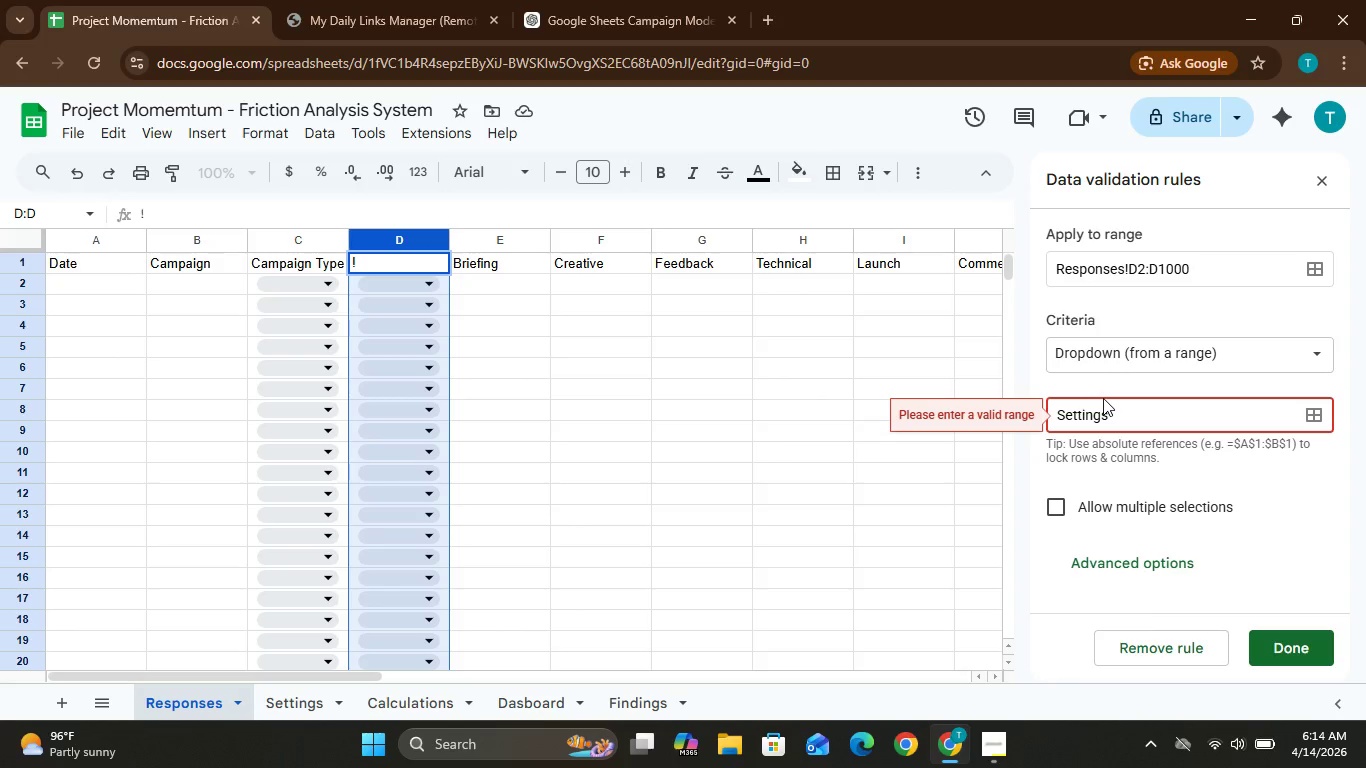 
hold_key(key=ControlLeft, duration=0.69)
 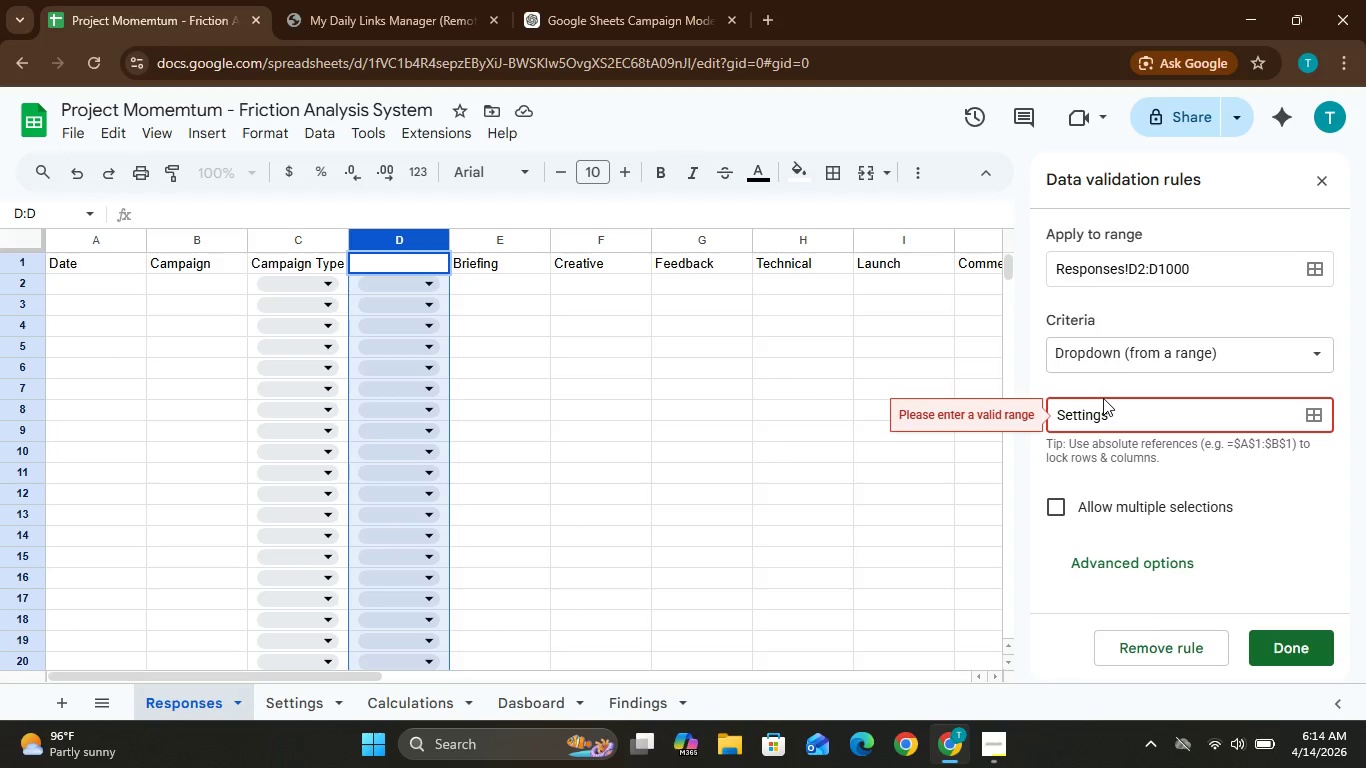 
hold_key(key=Z, duration=0.36)
 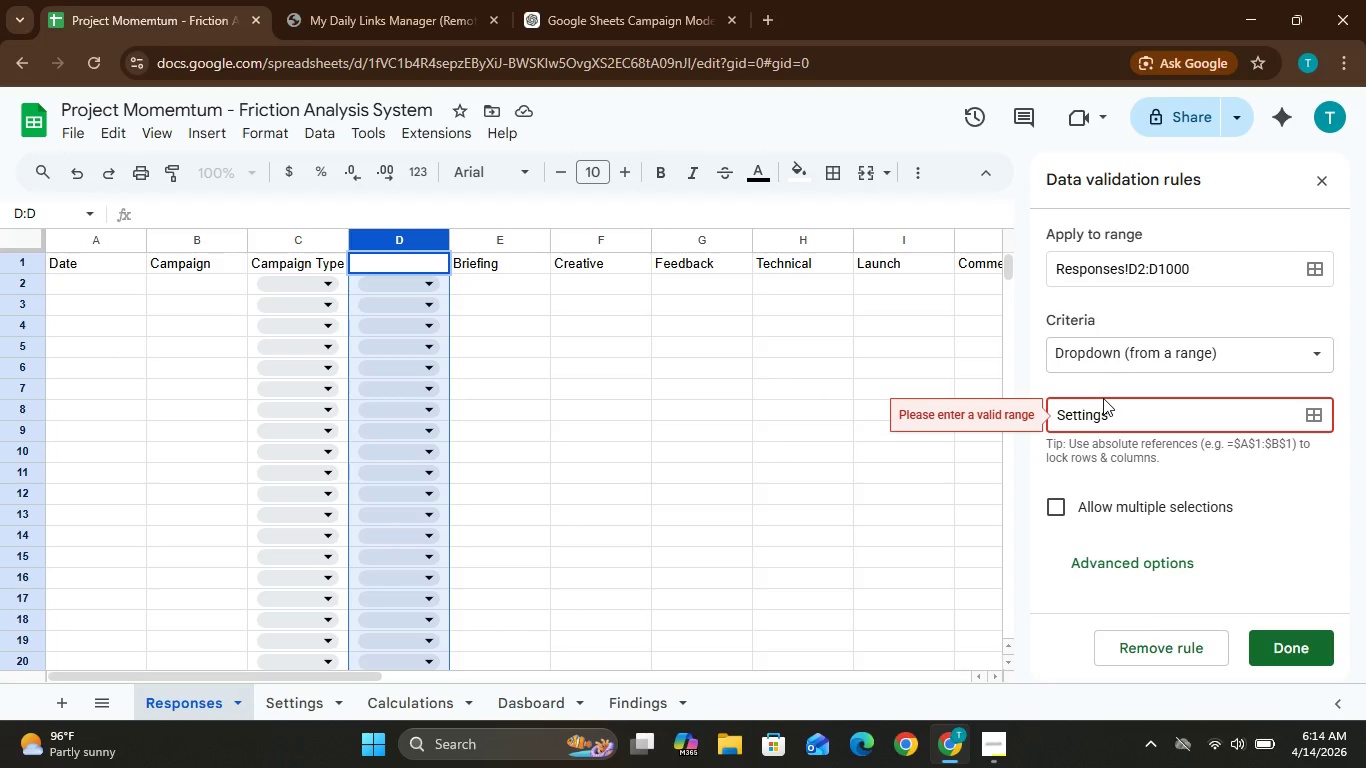 
hold_key(key=ControlLeft, duration=0.61)
 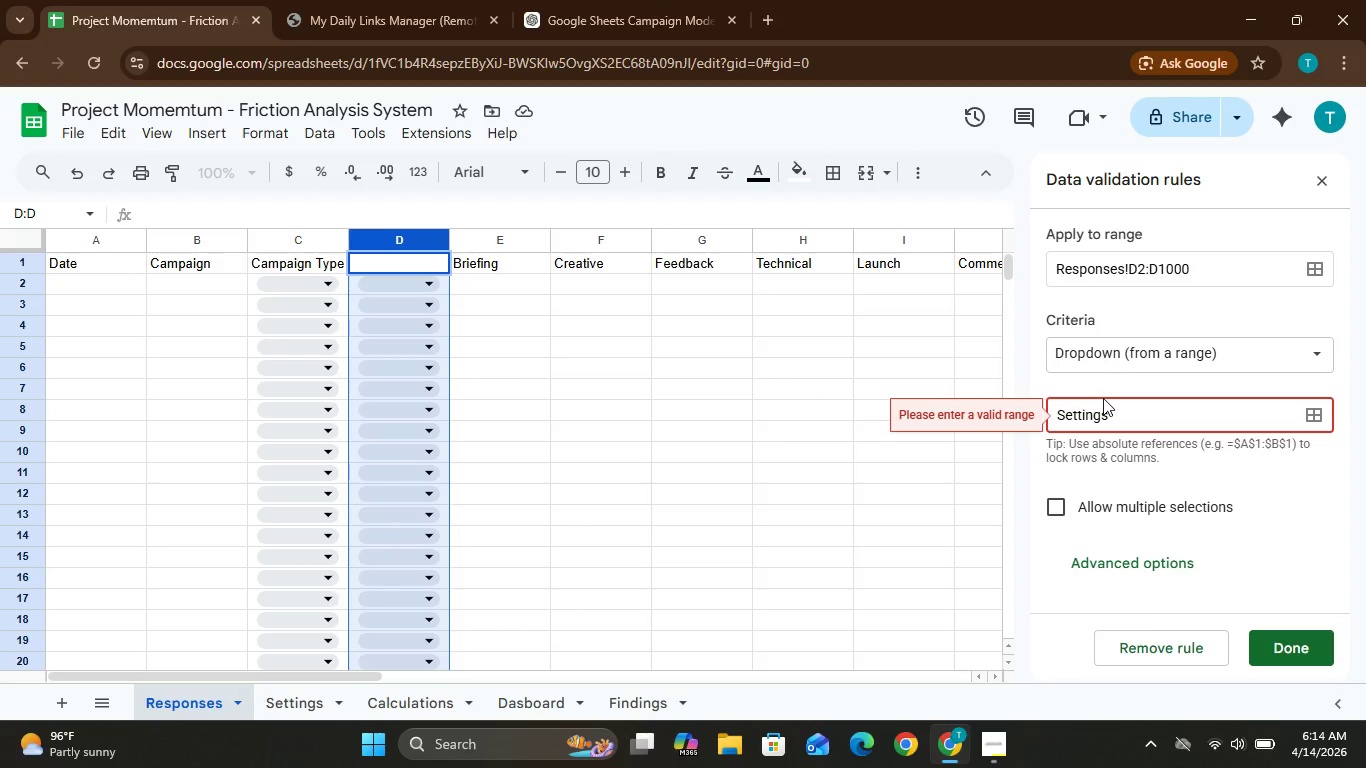 
hold_key(key=Z, duration=0.31)
 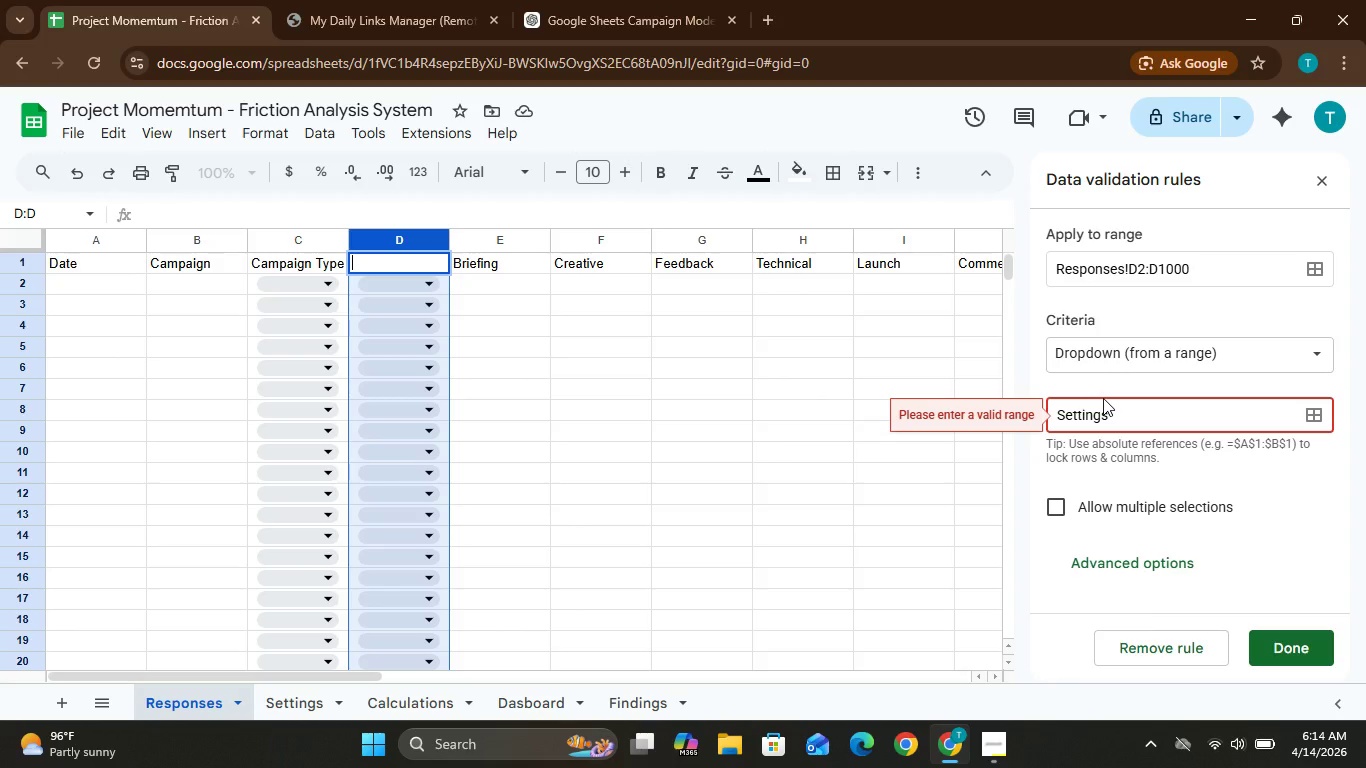 
hold_key(key=ControlLeft, duration=0.72)
 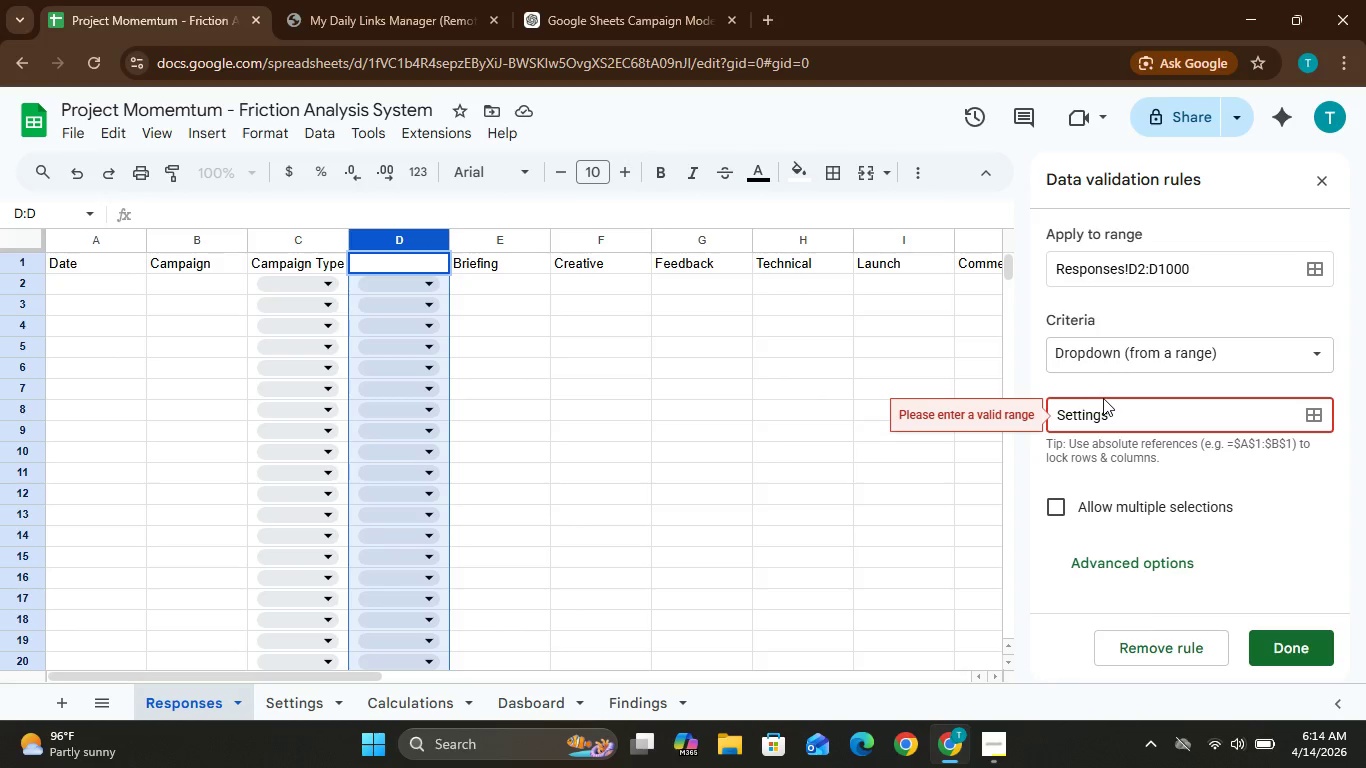 
hold_key(key=Z, duration=0.36)
 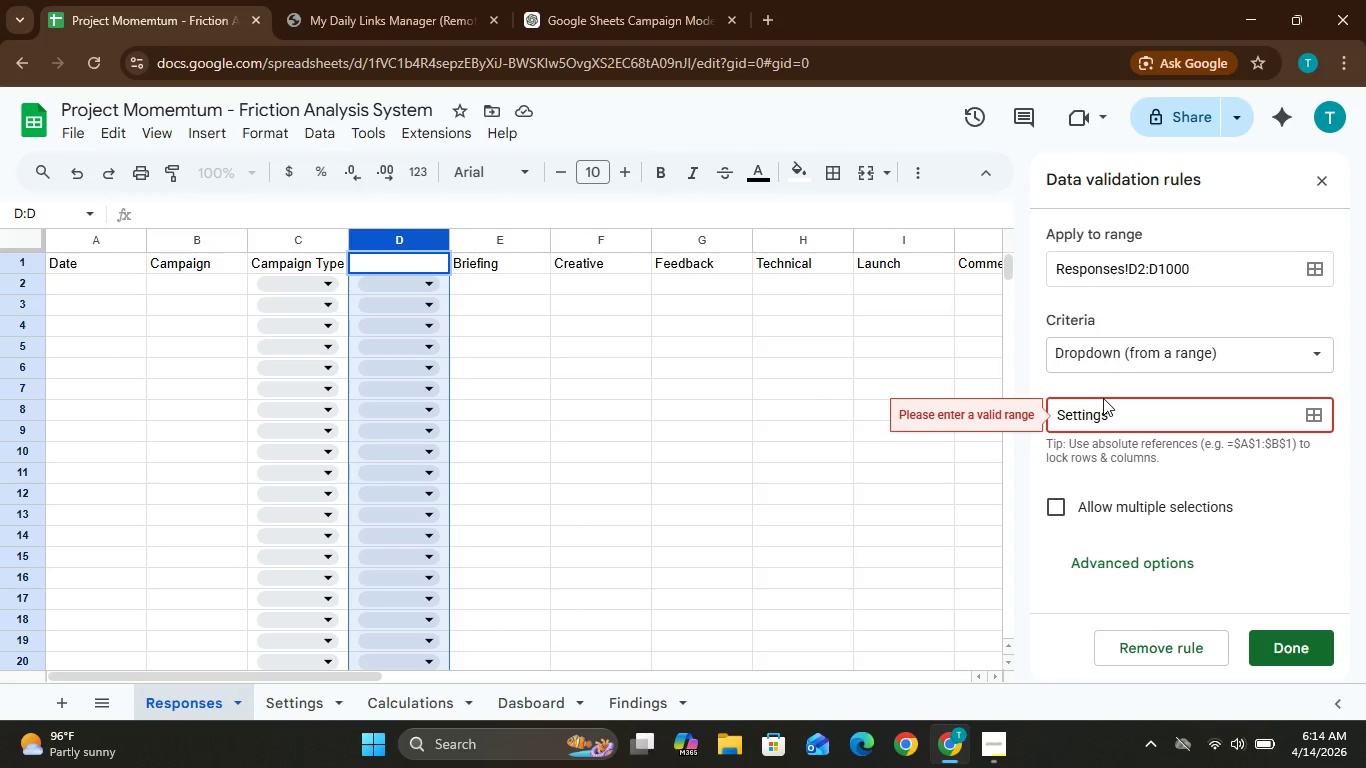 
hold_key(key=ControlLeft, duration=0.78)
 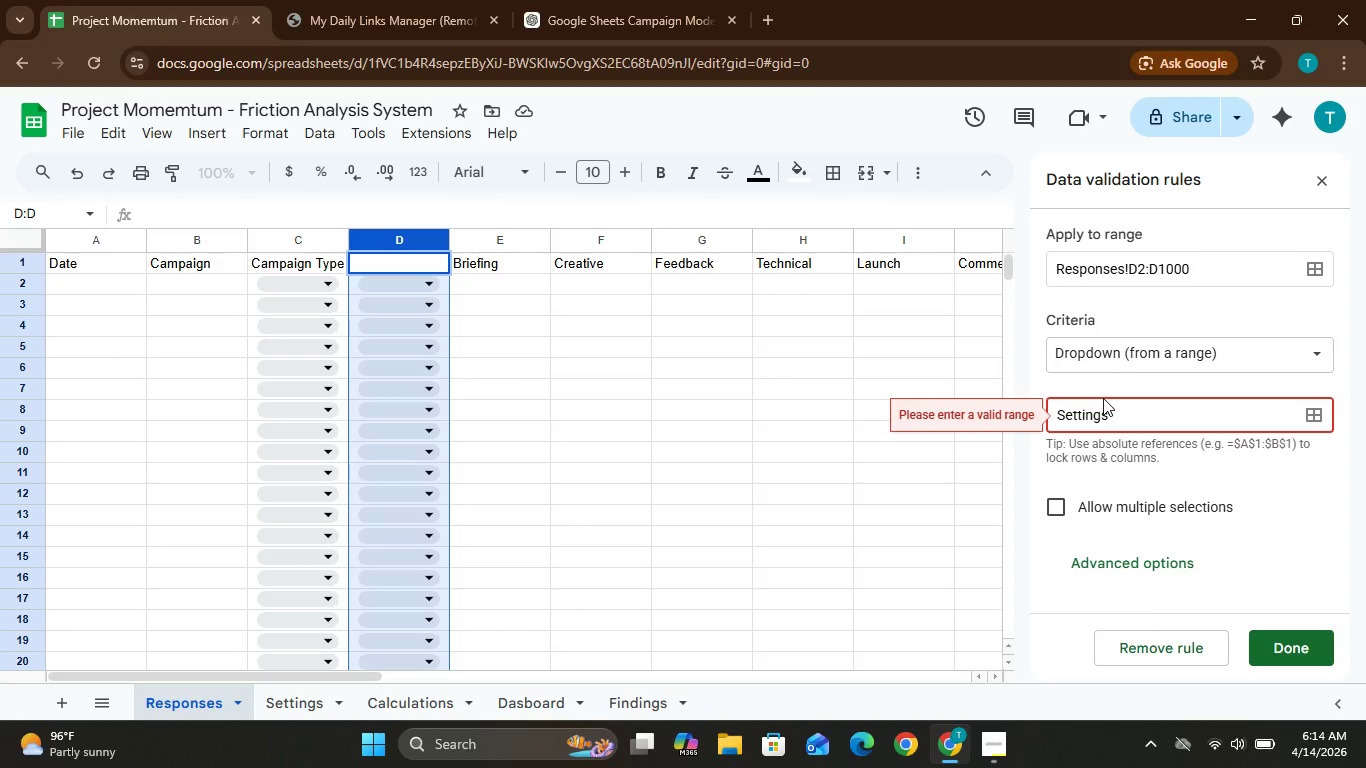 
hold_key(key=Z, duration=0.42)
 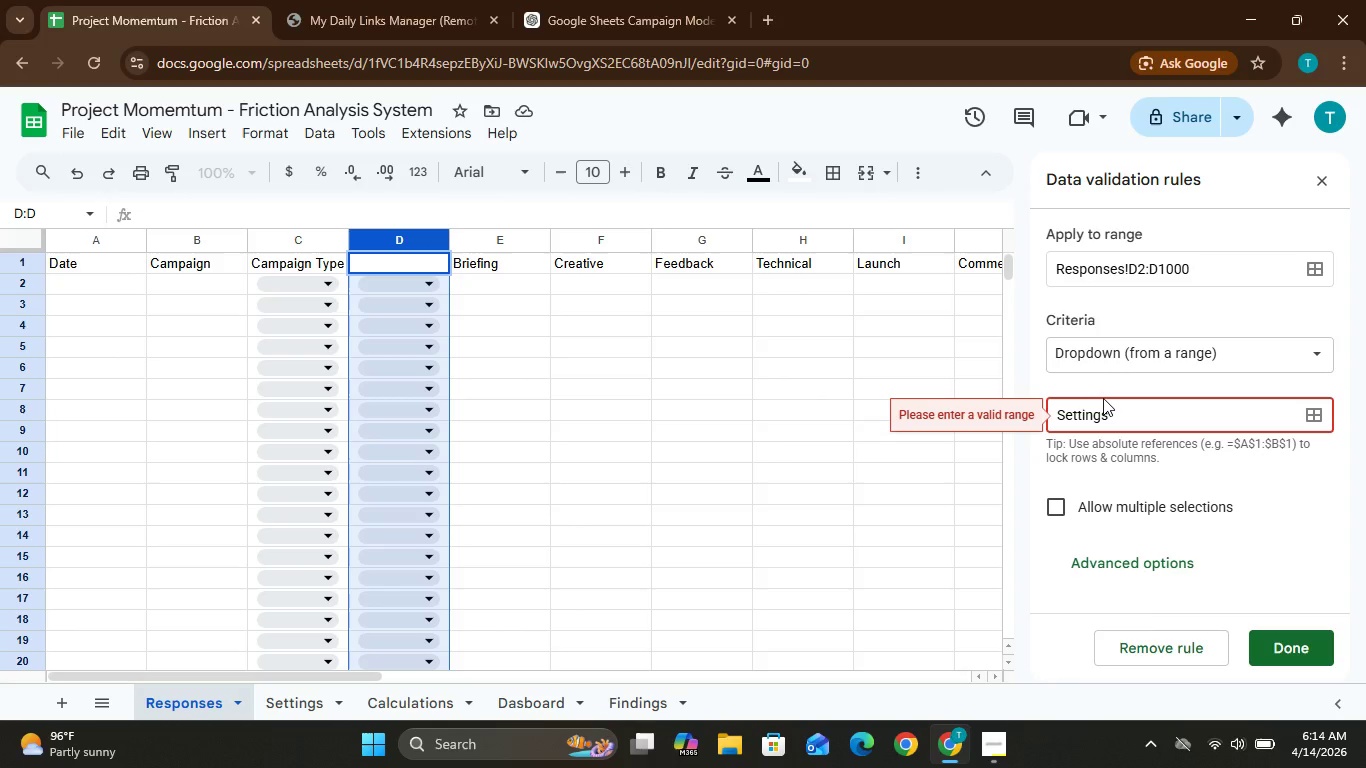 
key(Control+Z)
 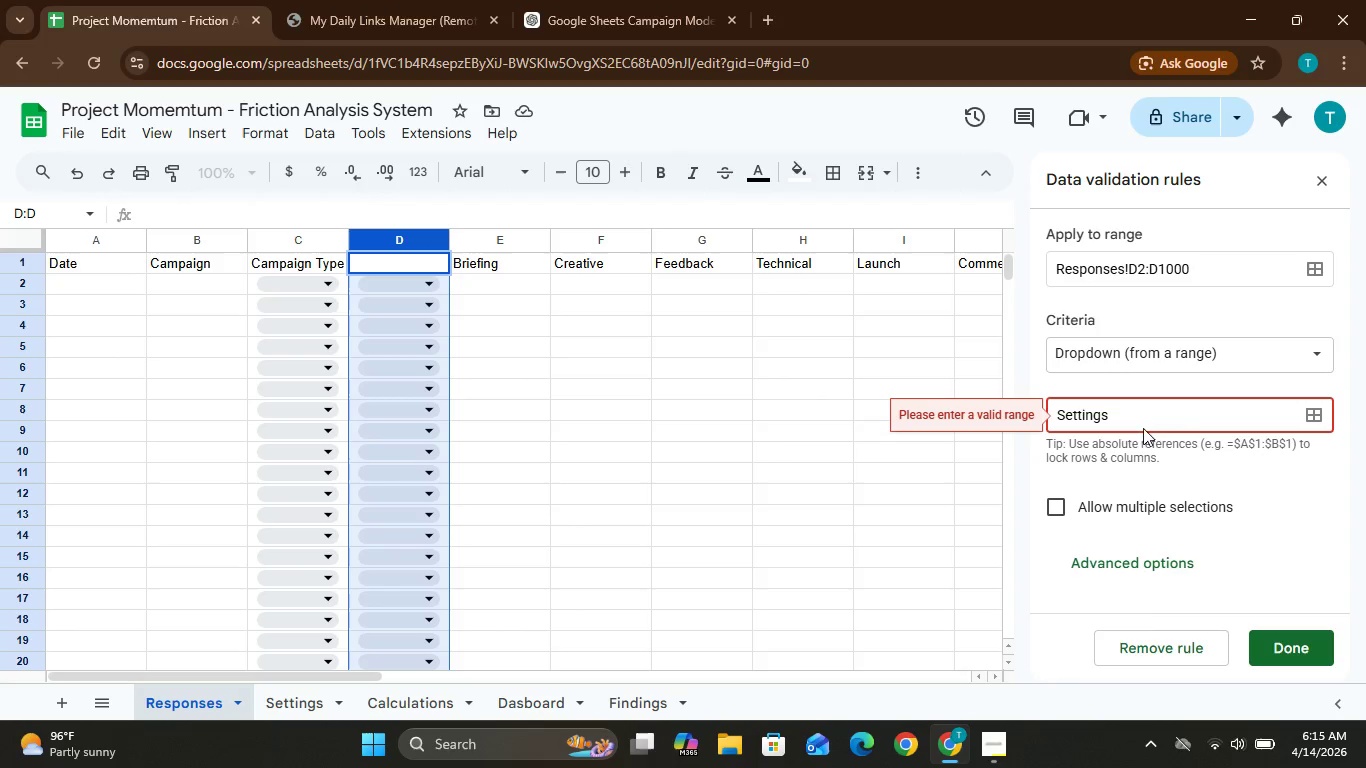 
left_click([1111, 420])
 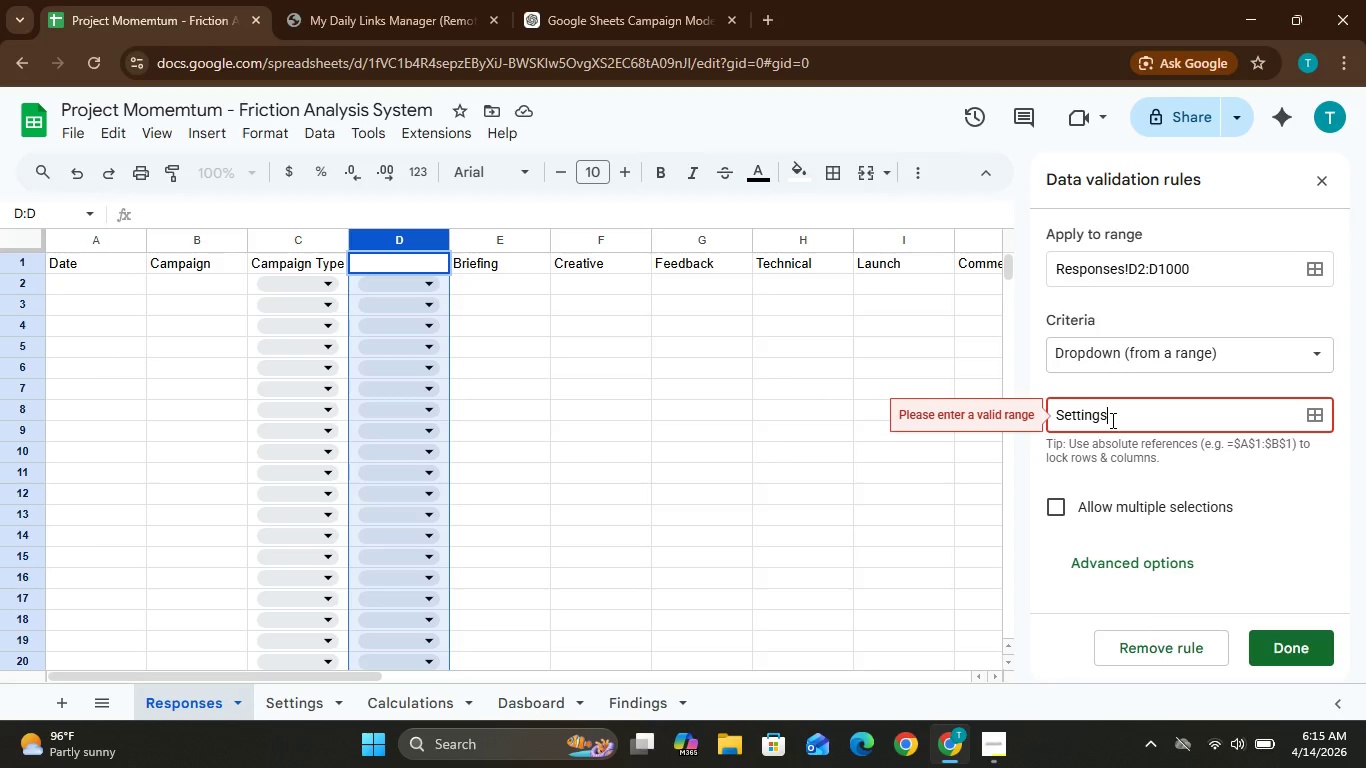 
double_click([1111, 420])
 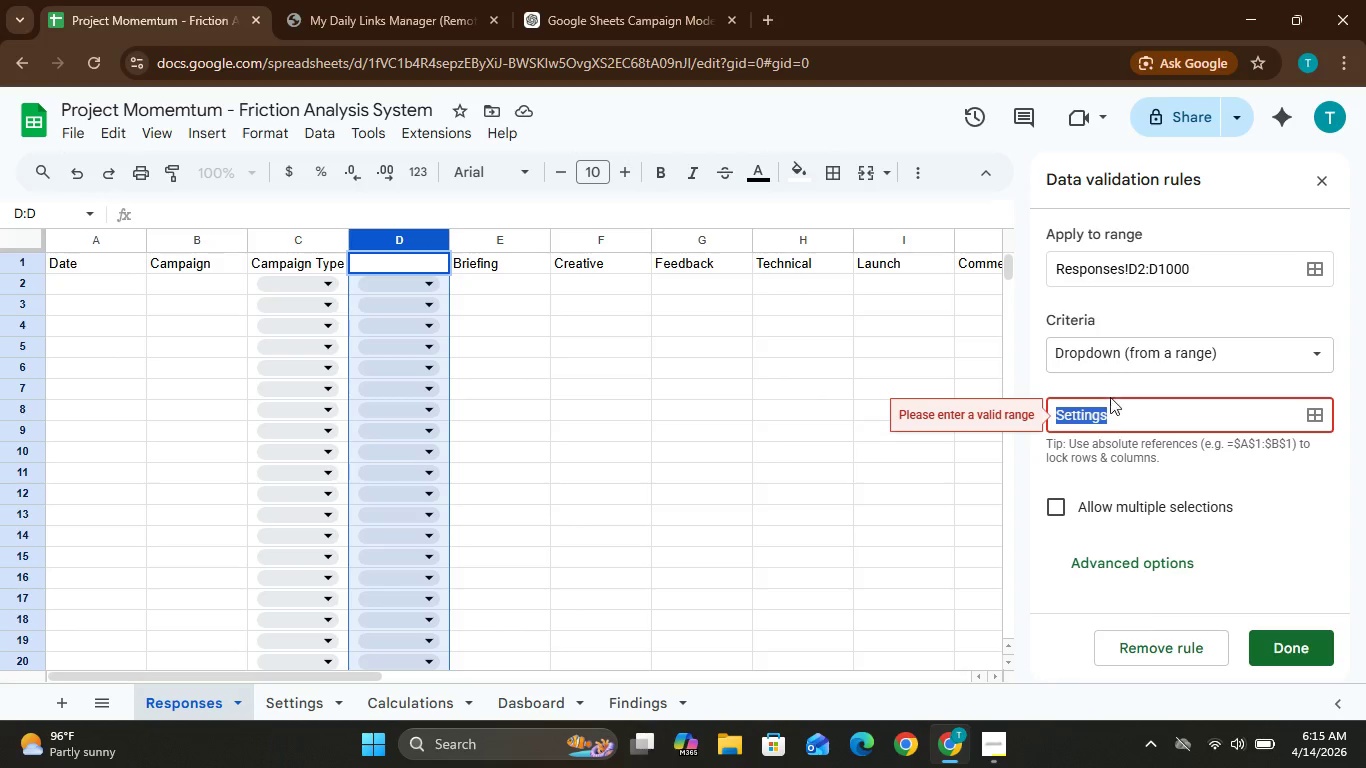 
left_click([1109, 416])
 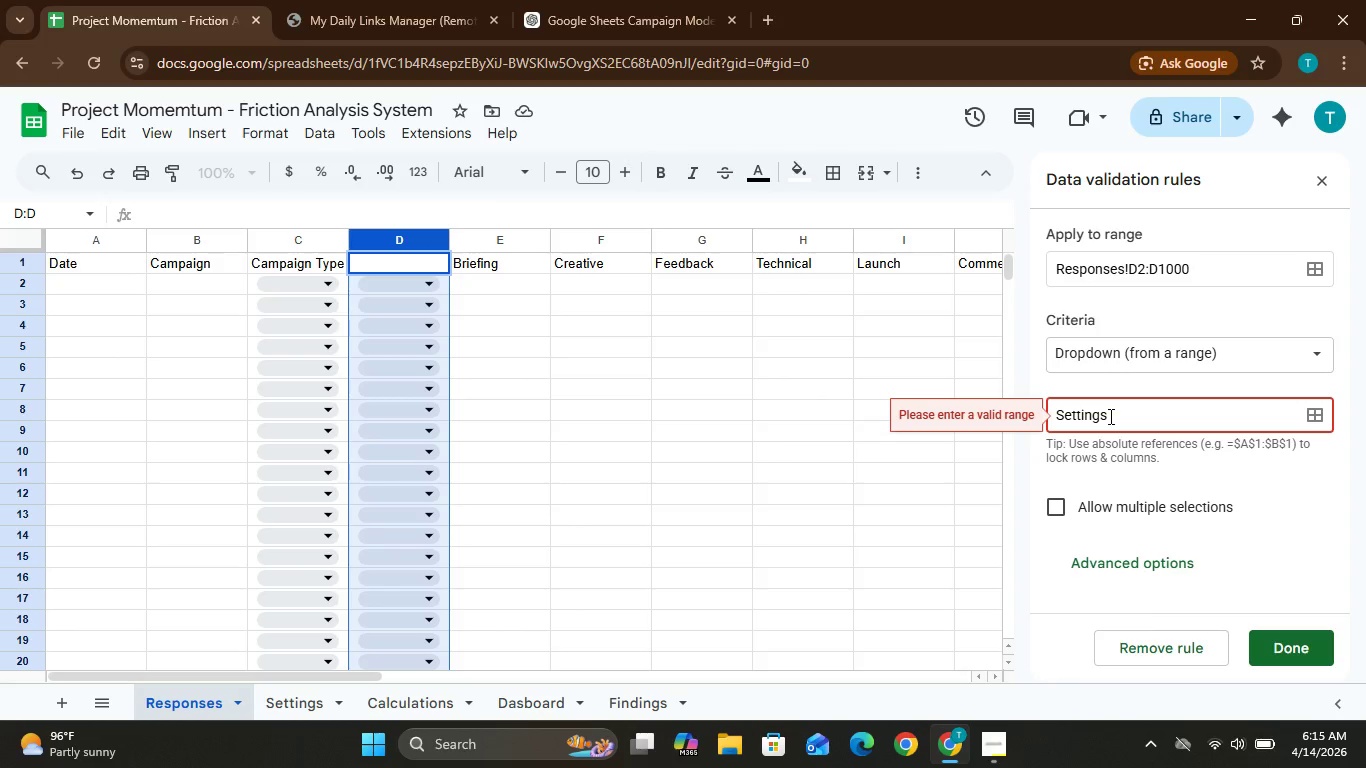 
hold_key(key=ShiftLeft, duration=0.83)
 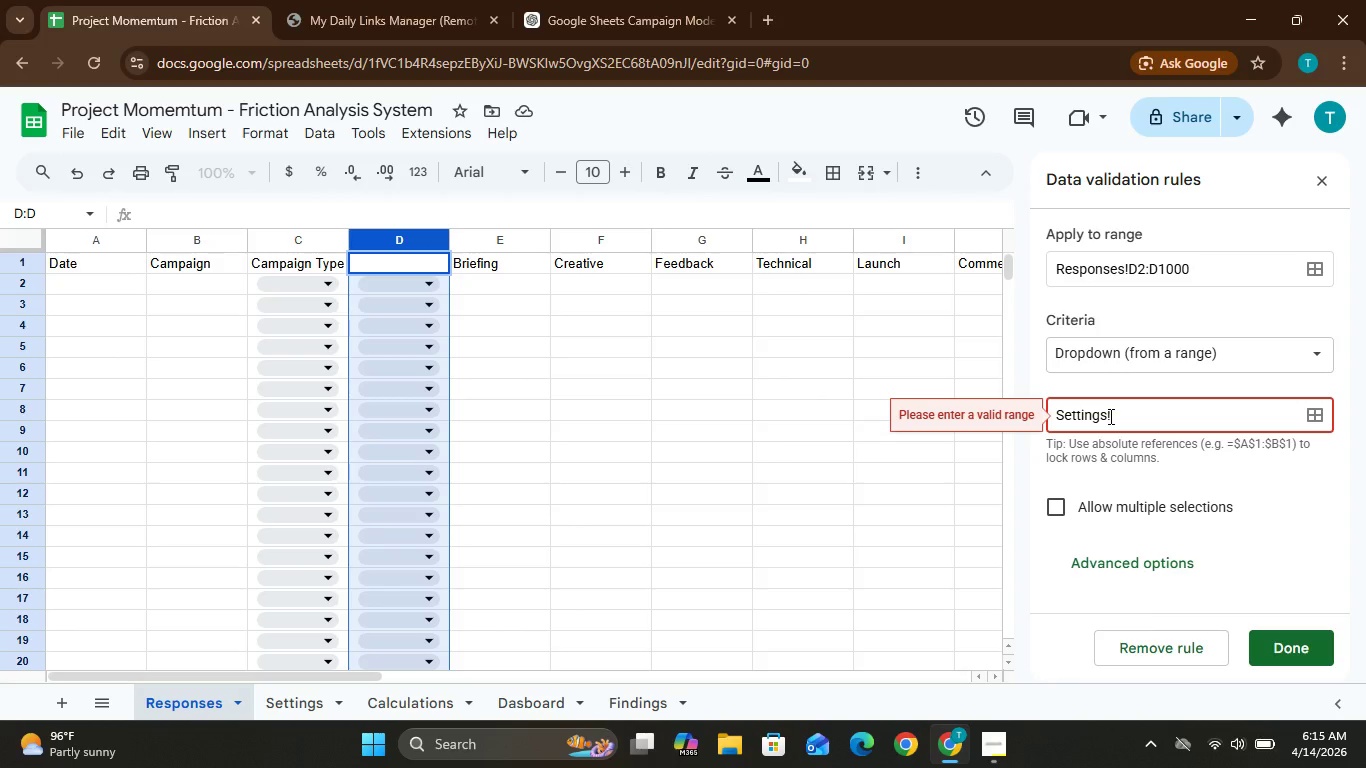 
hold_key(key=1, duration=0.36)
 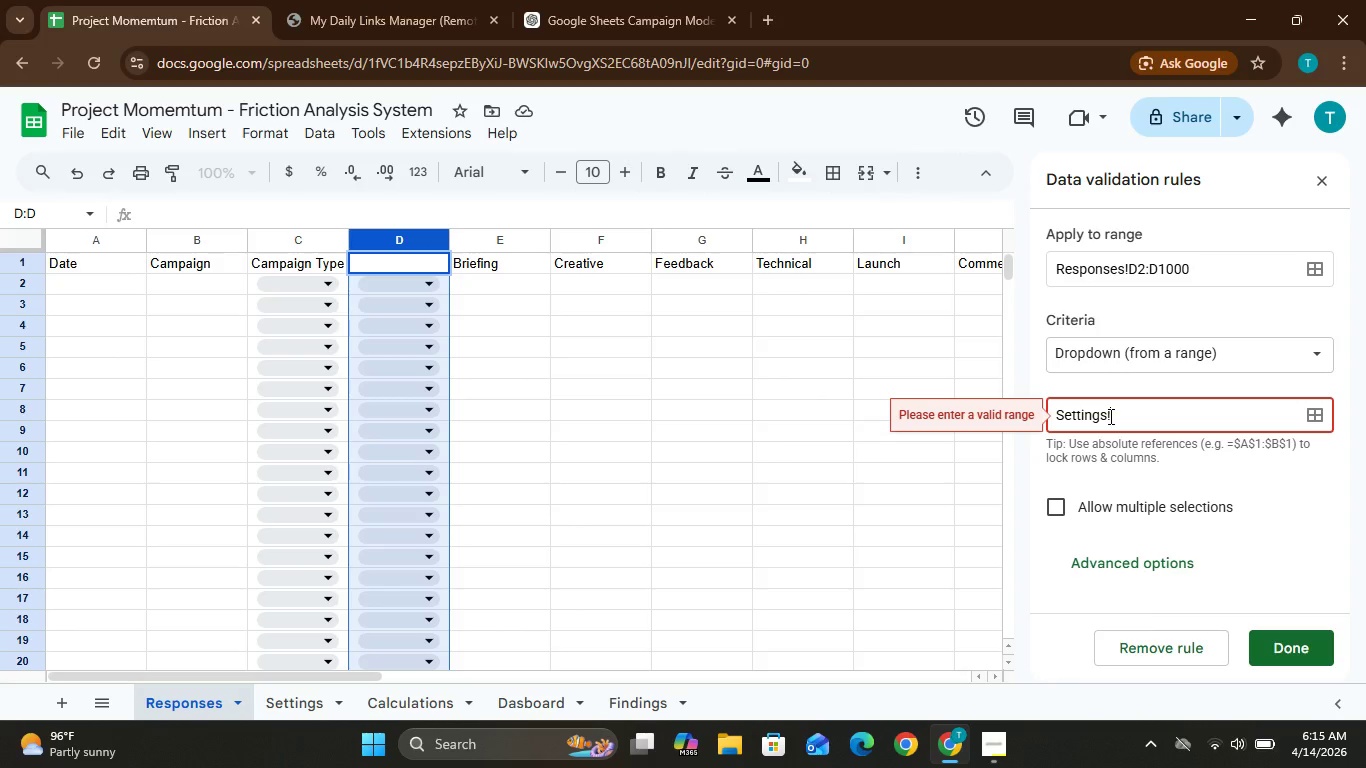 
type(C2:C4)
 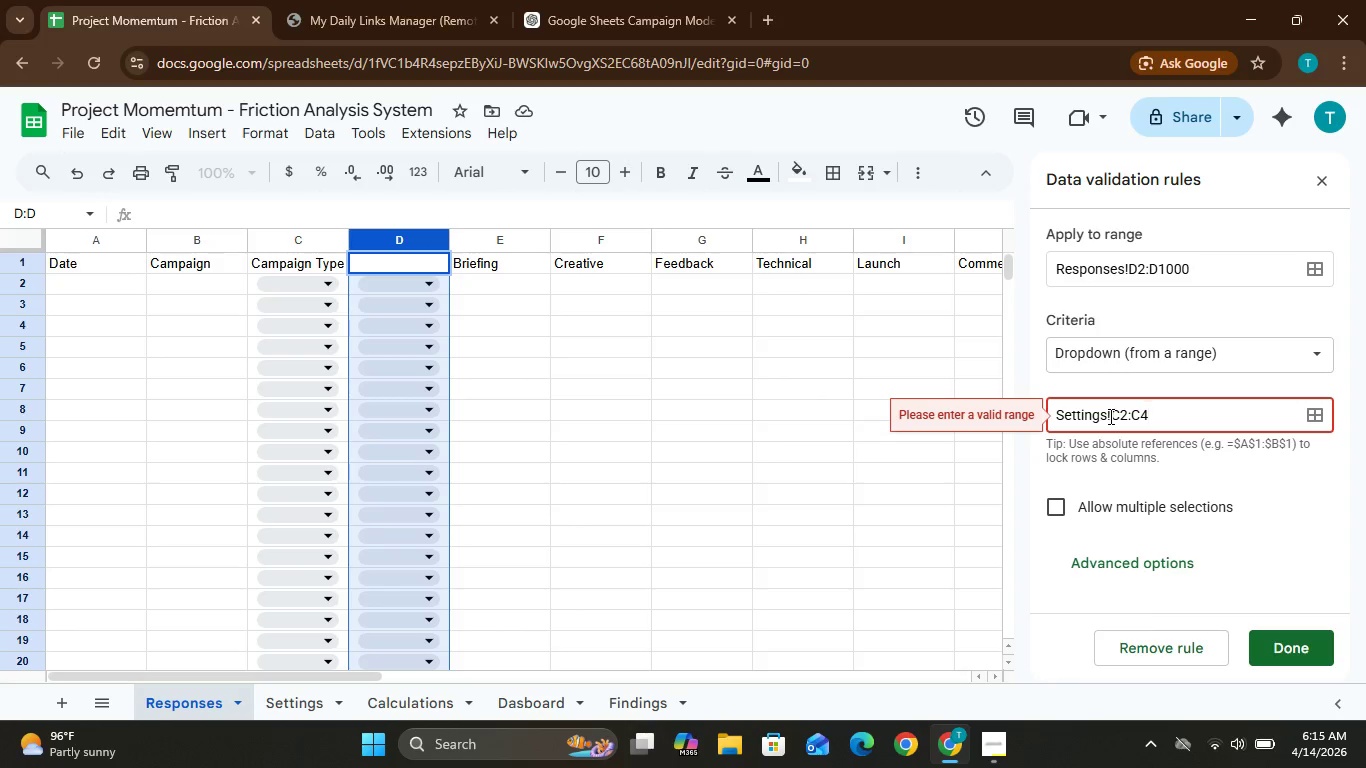 
left_click([1276, 648])
 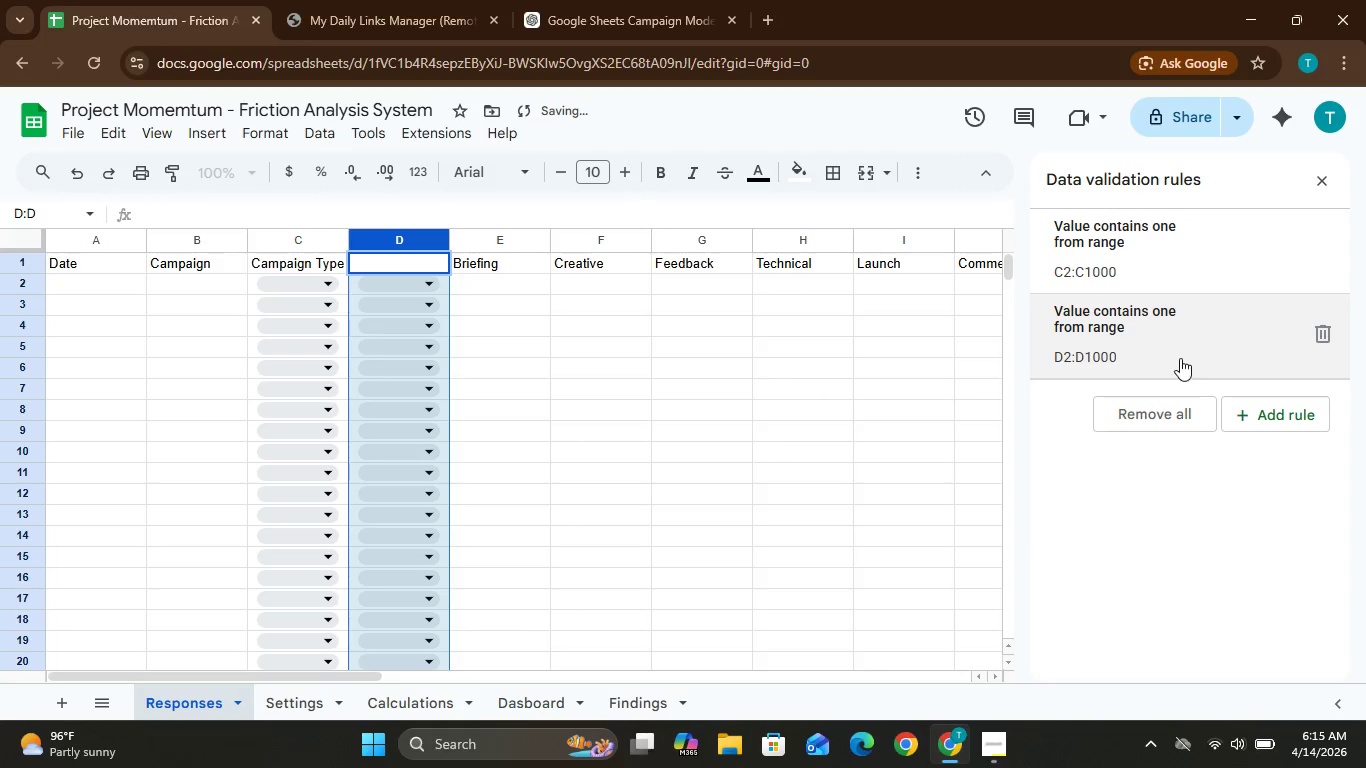 
left_click([1180, 358])
 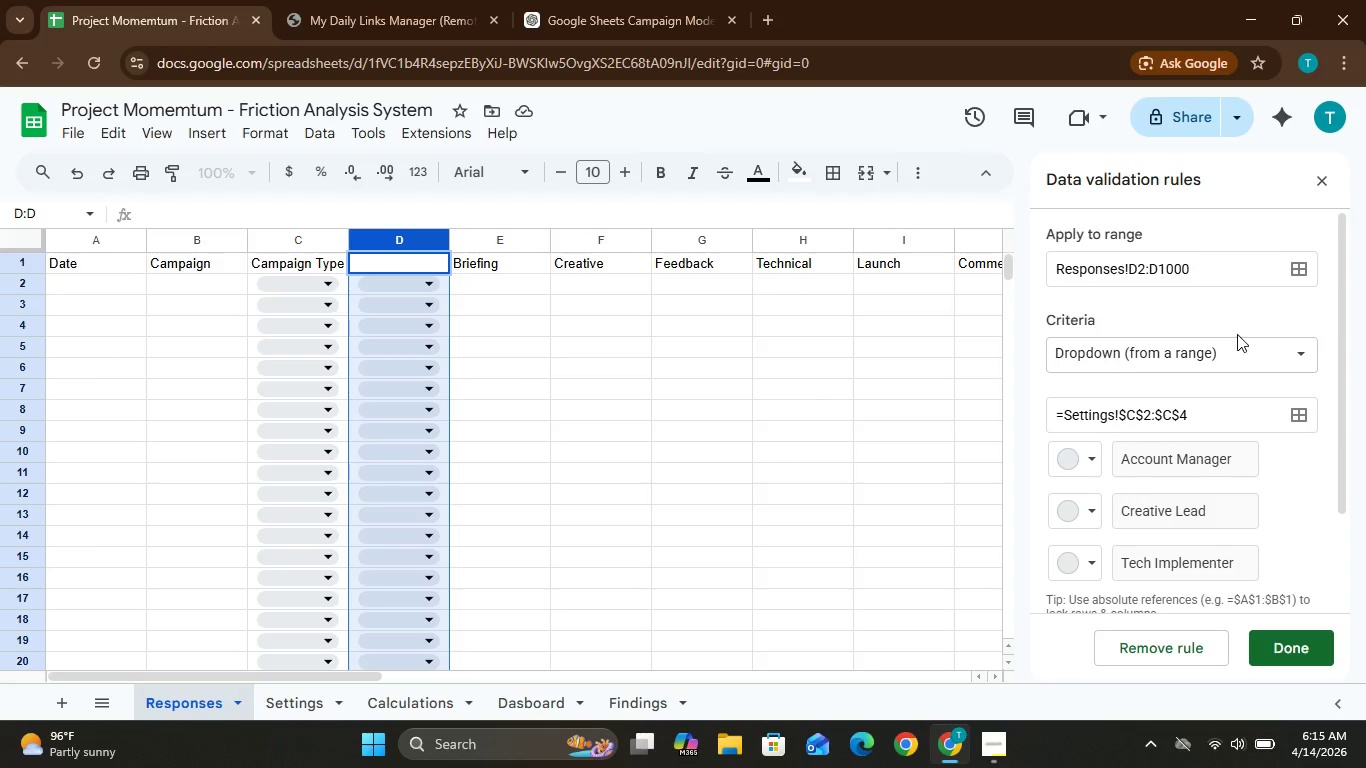 
wait(5.41)
 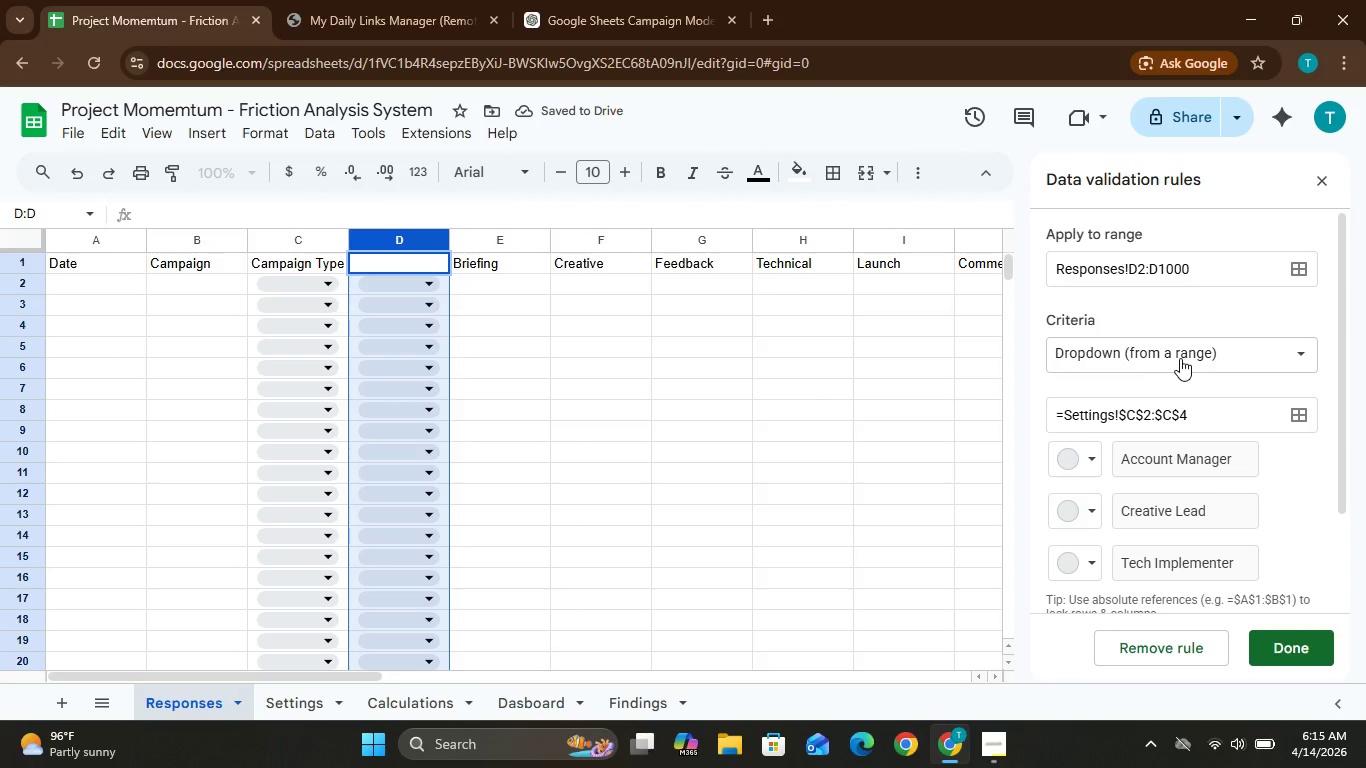 
left_click([1194, 263])
 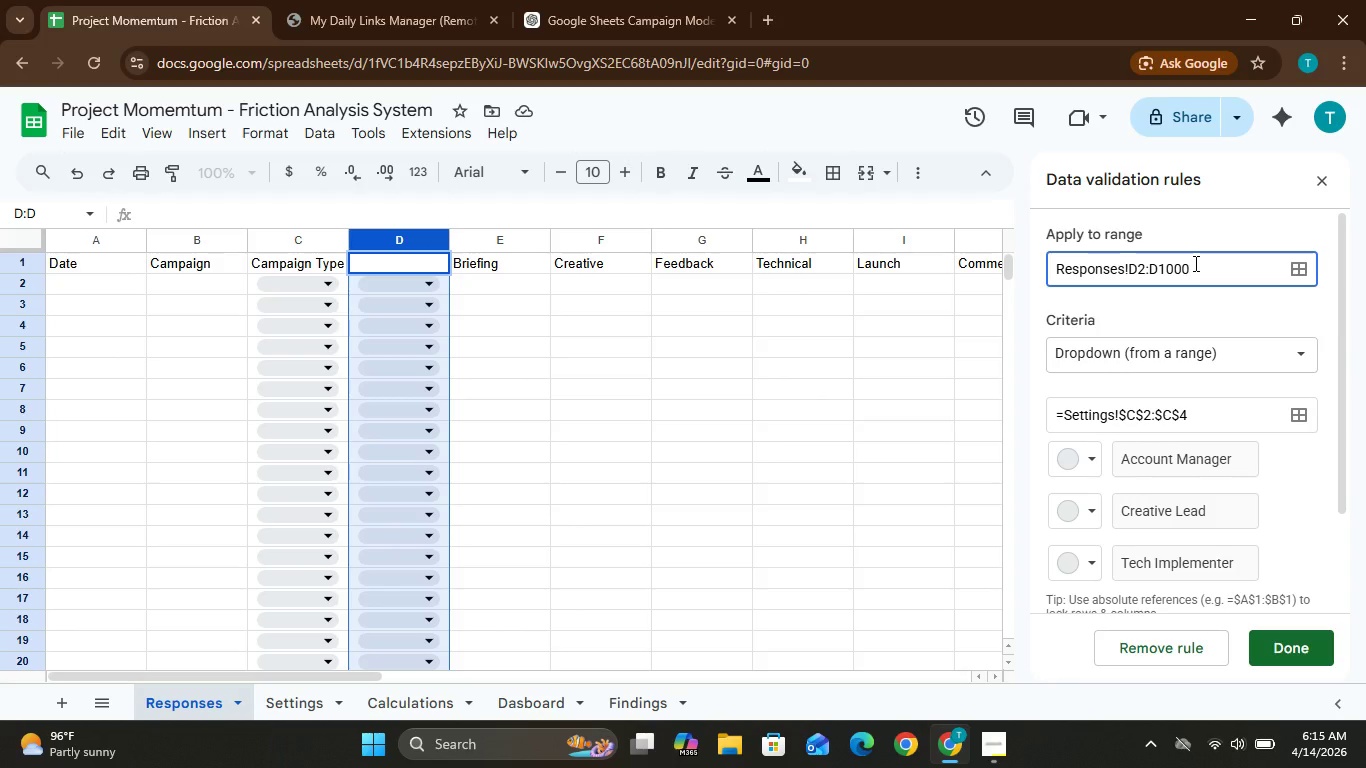 
key(Backspace)
 